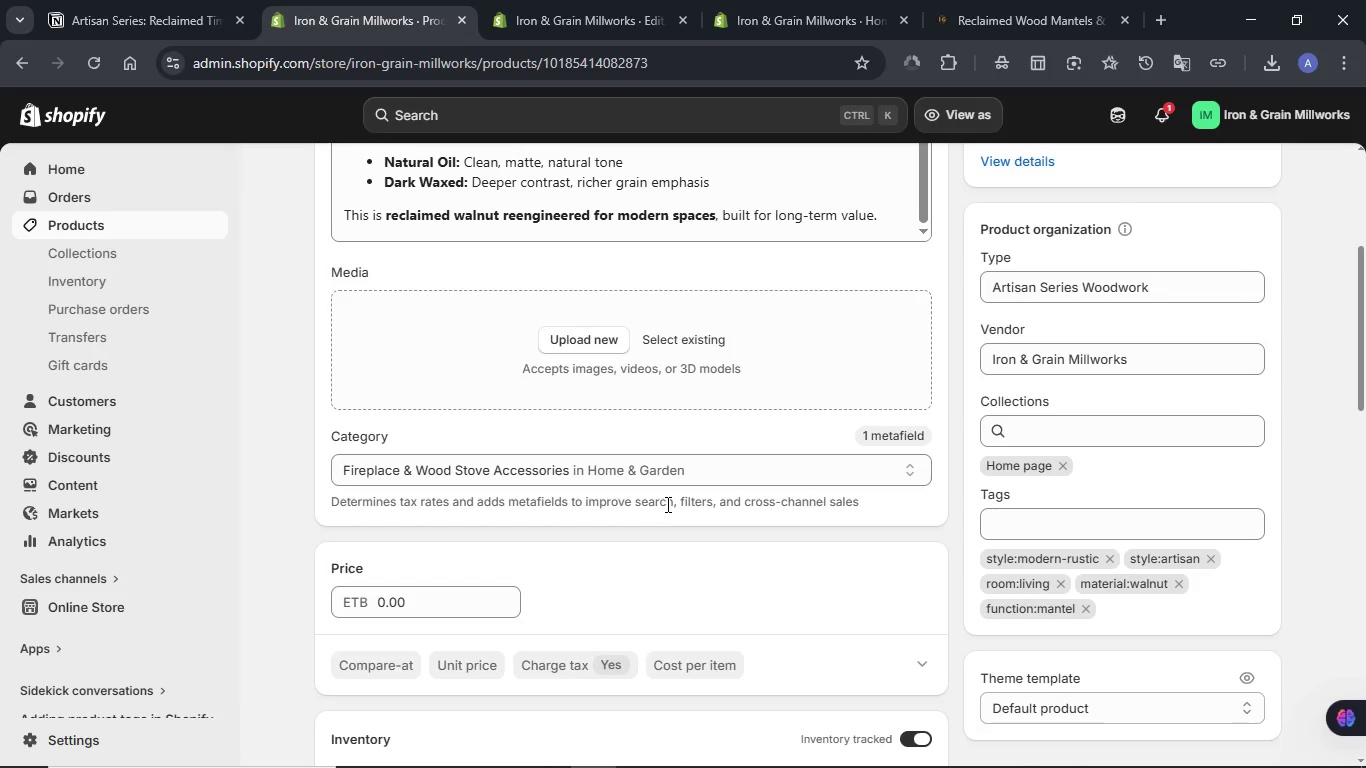 
scroll: coordinate [666, 504], scroll_direction: up, amount: 3.0
 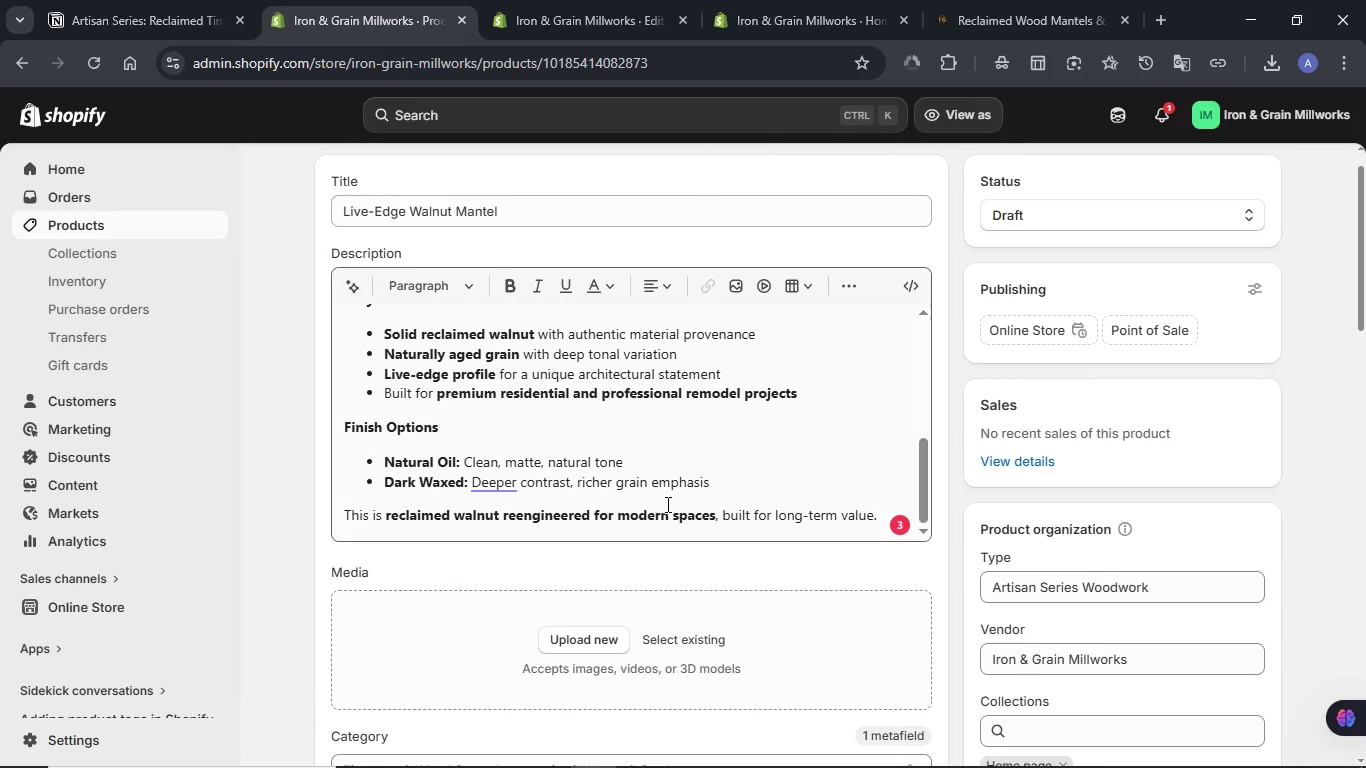 
scroll: coordinate [666, 504], scroll_direction: down, amount: 1.0
 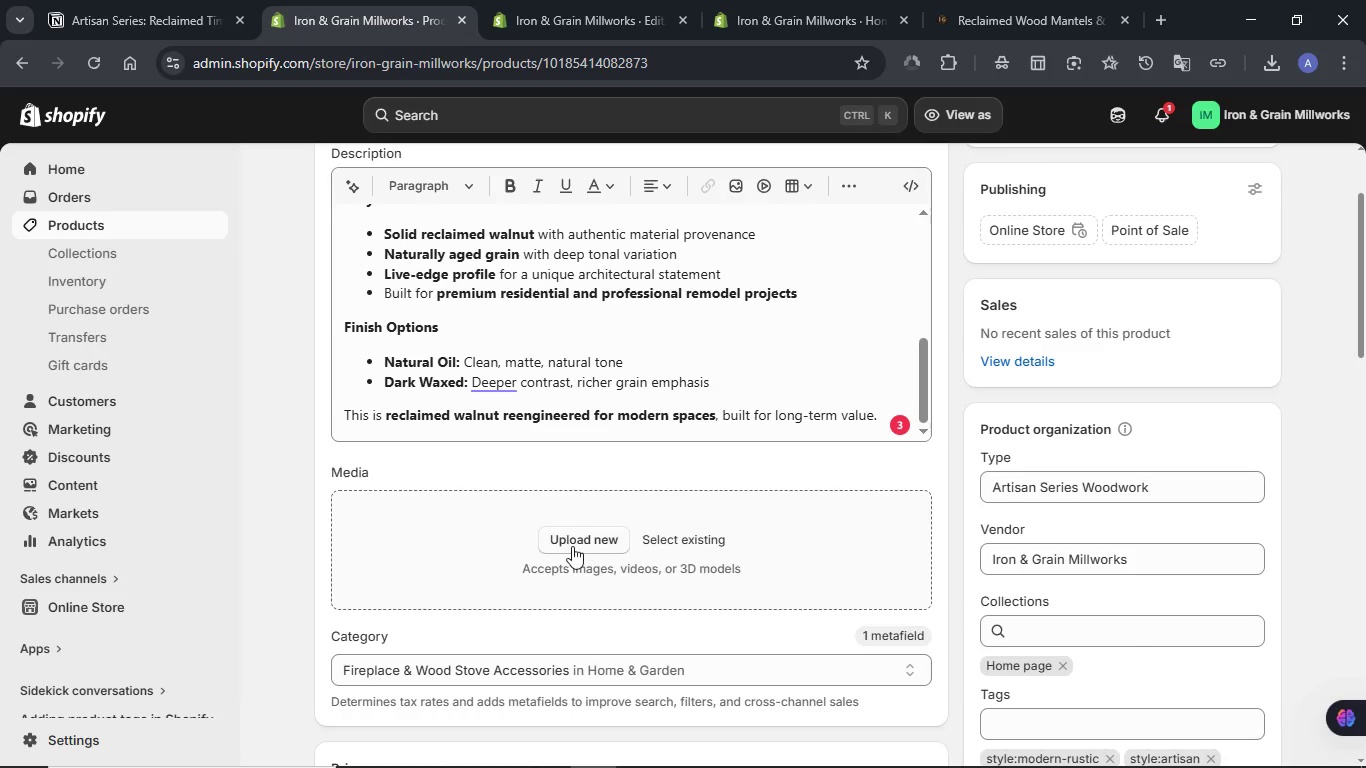 
left_click([572, 546])
 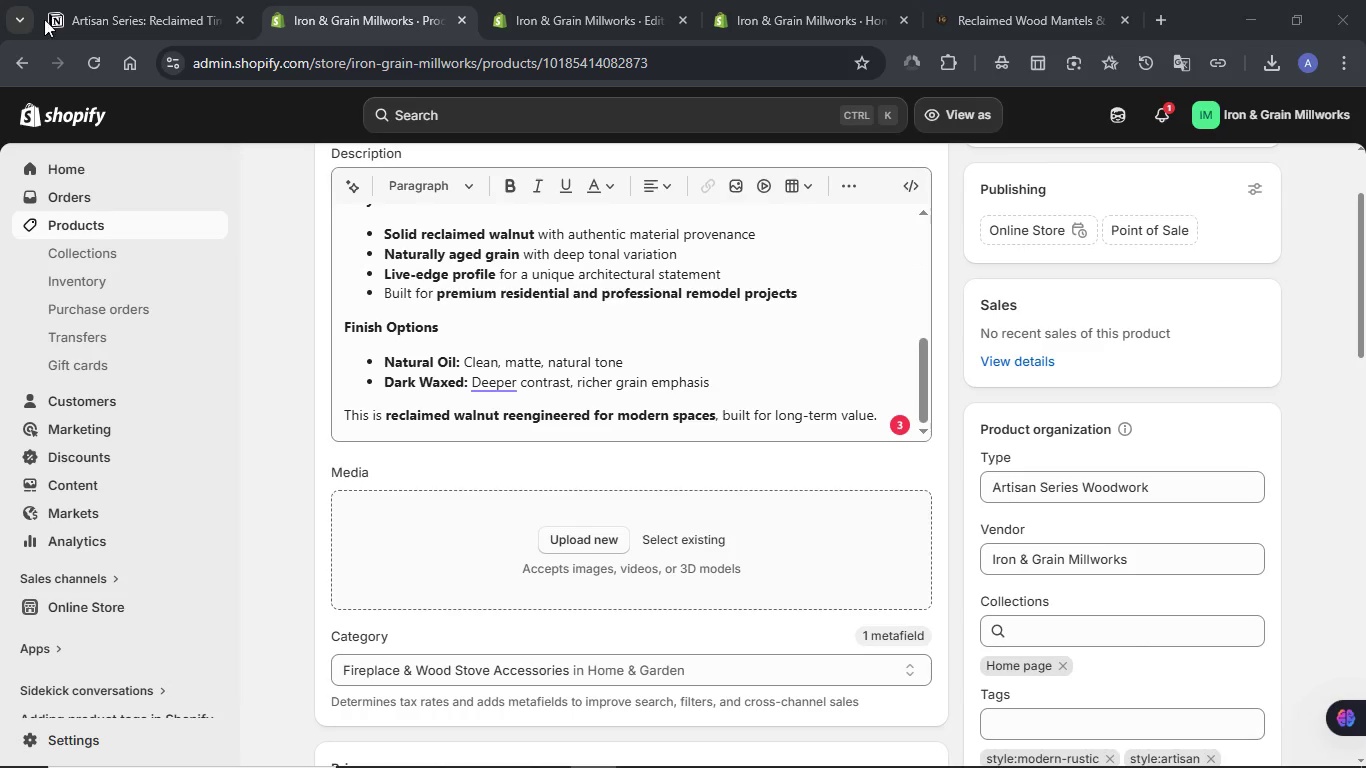 
left_click([68, 0])
 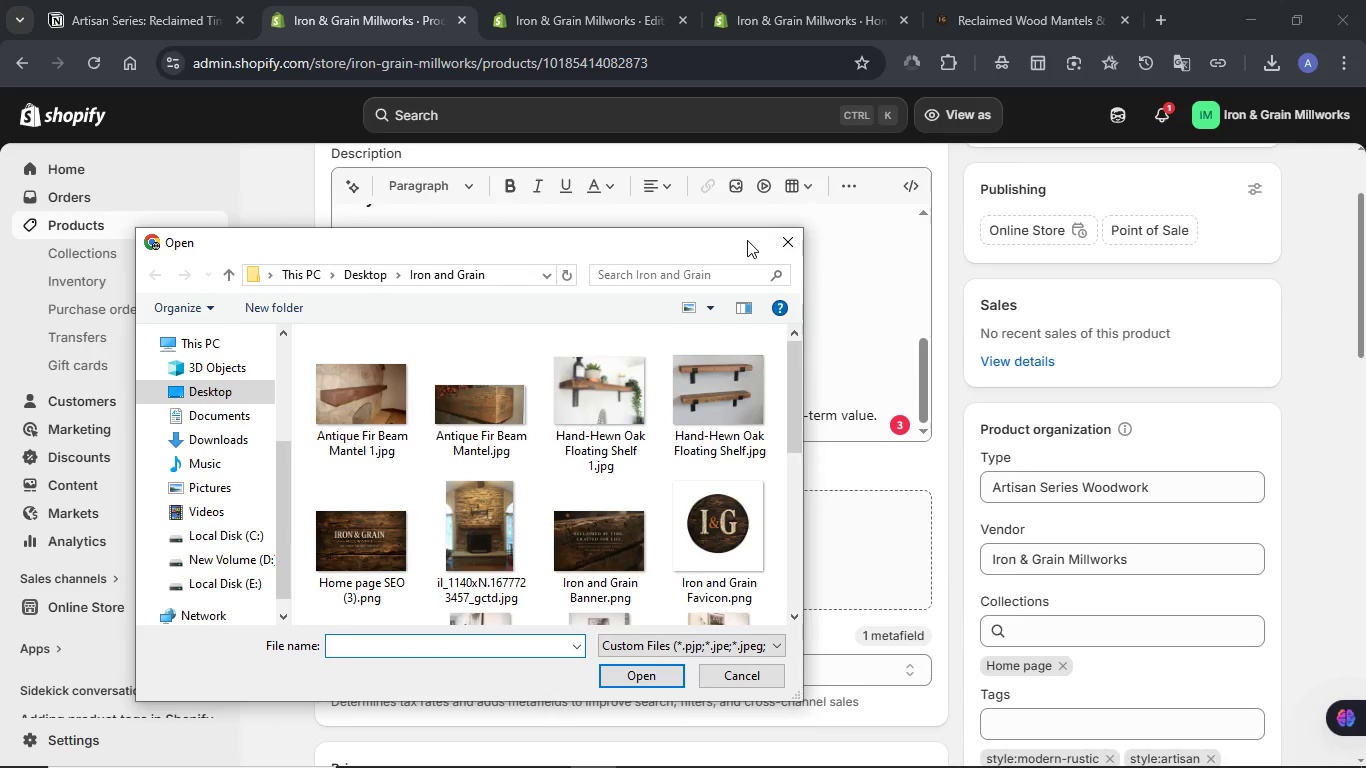 
scroll: coordinate [936, 250], scroll_direction: up, amount: 8.0
 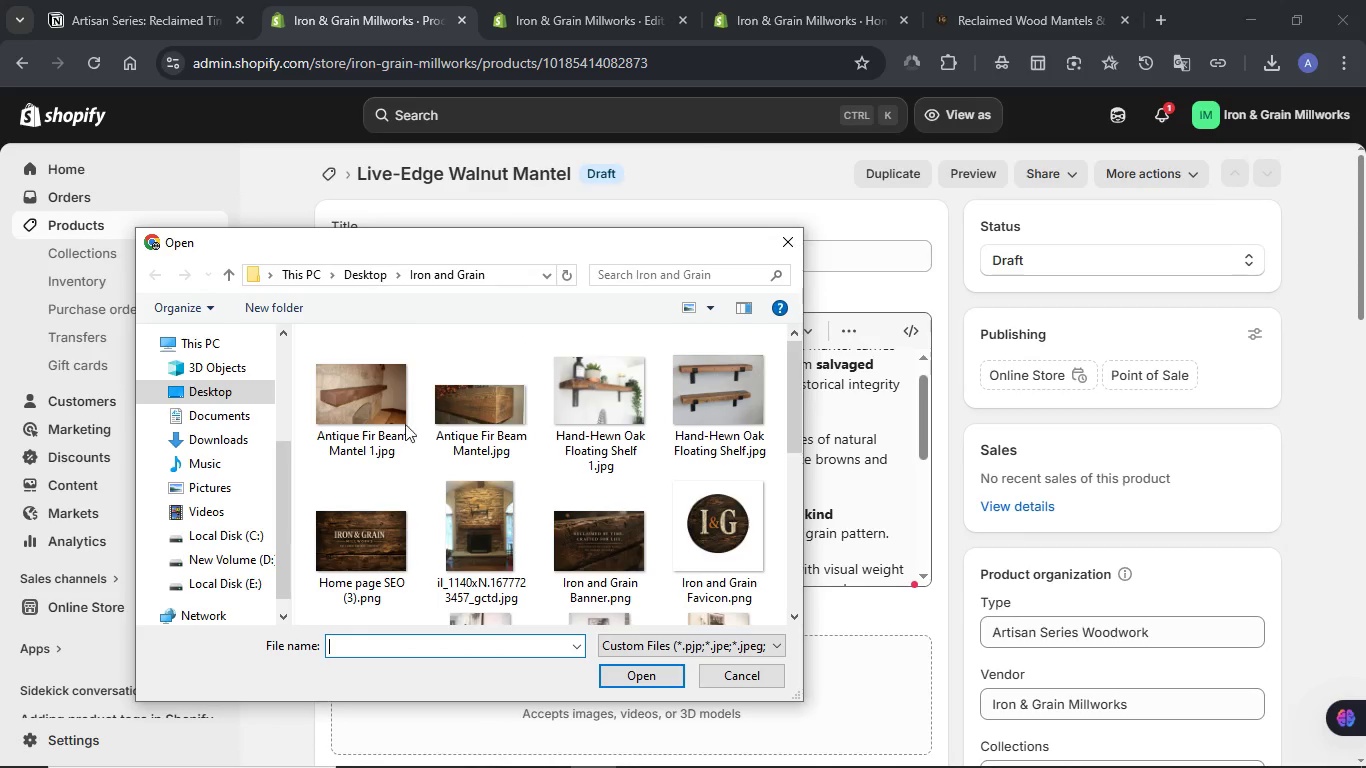 
left_click([89, 18])
 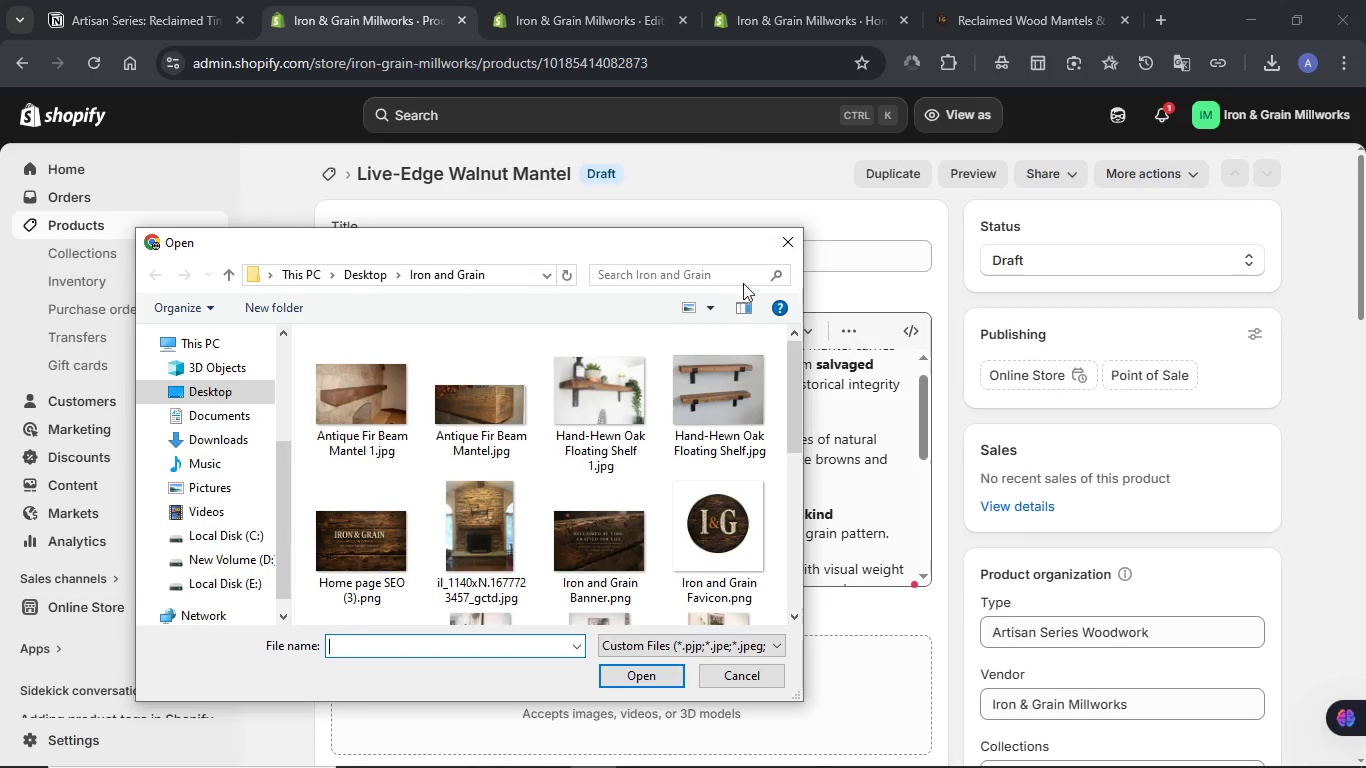 
left_click([785, 245])
 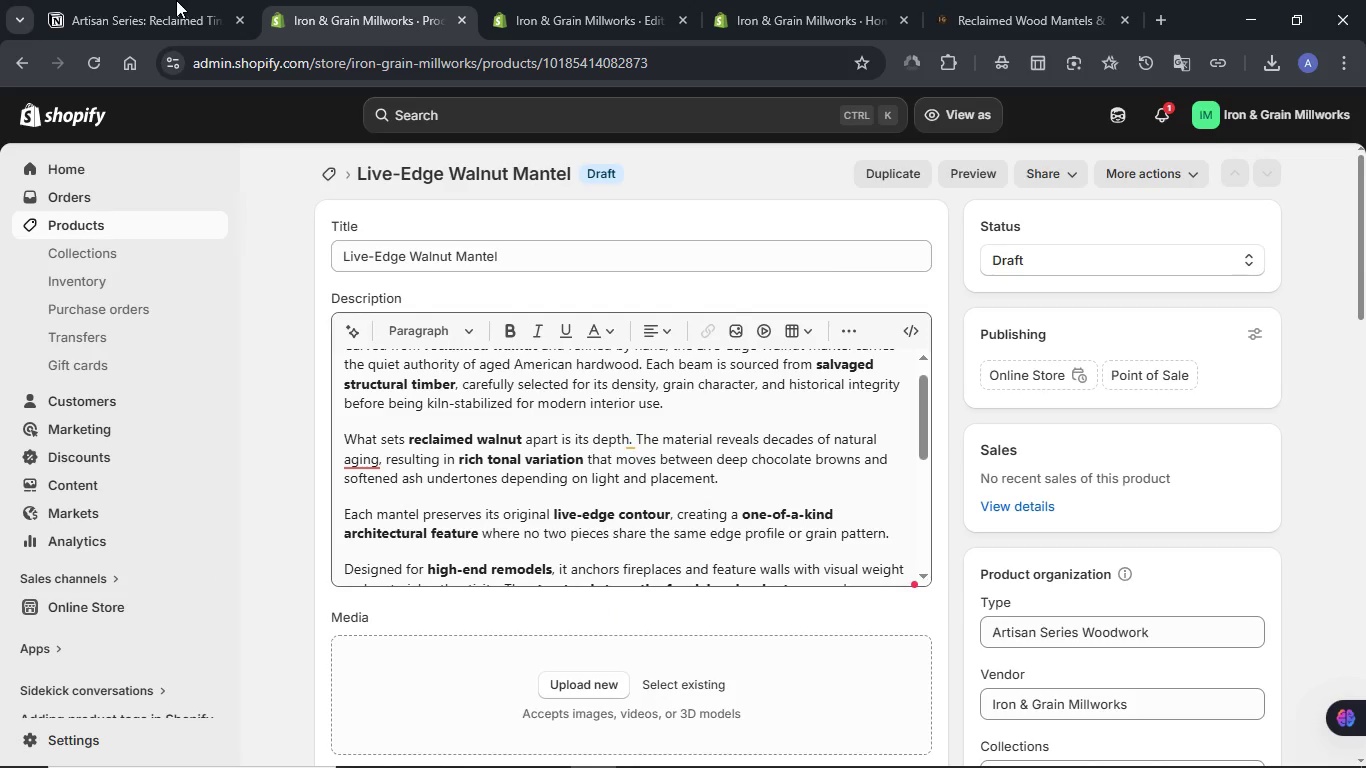 
left_click([176, 0])
 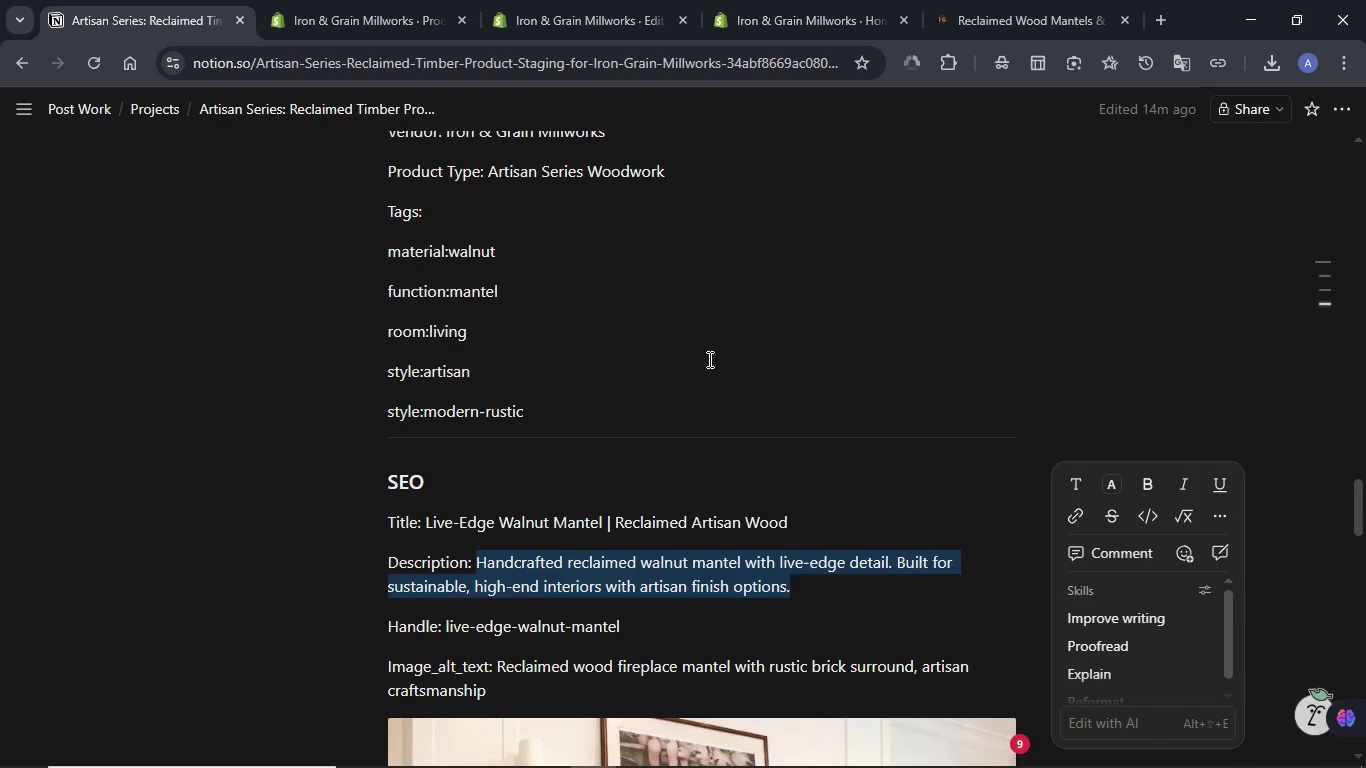 
scroll: coordinate [510, 283], scroll_direction: down, amount: 5.0
 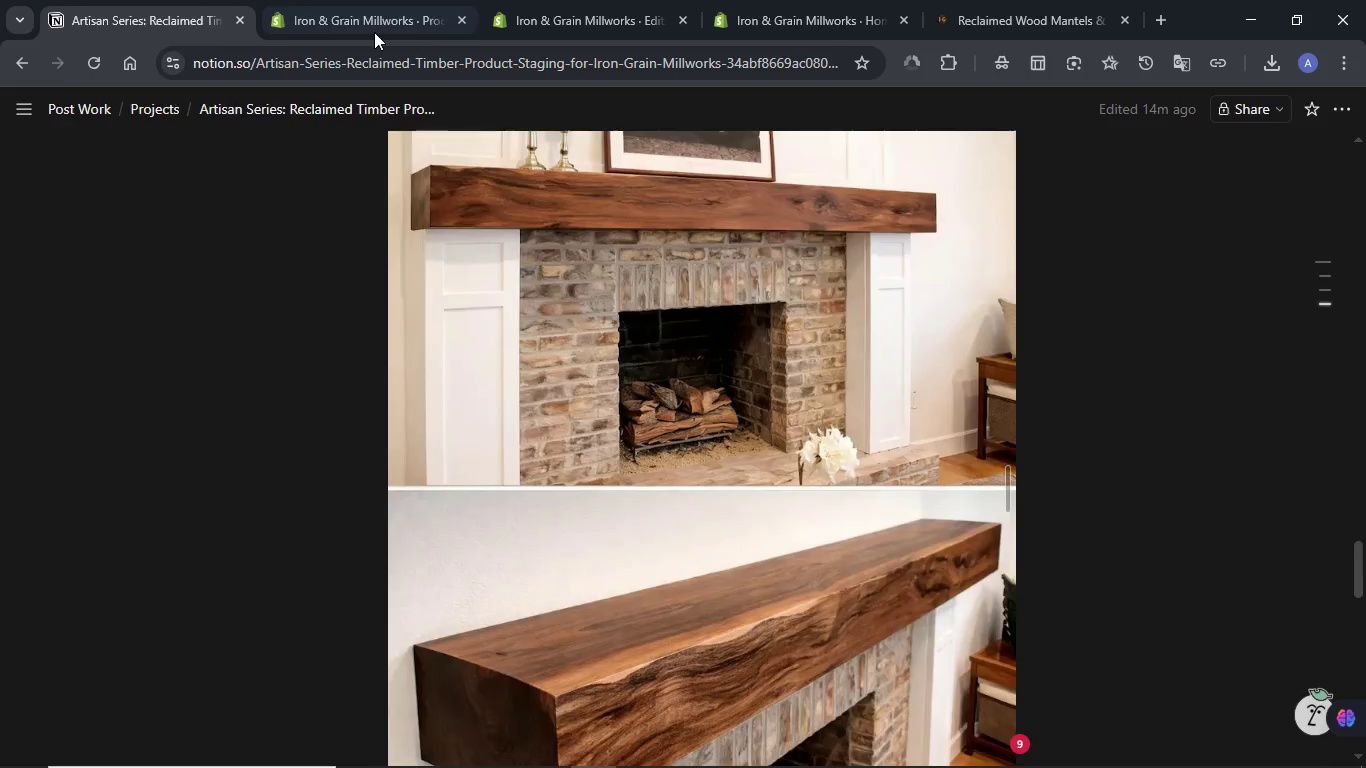 
left_click([370, 26])
 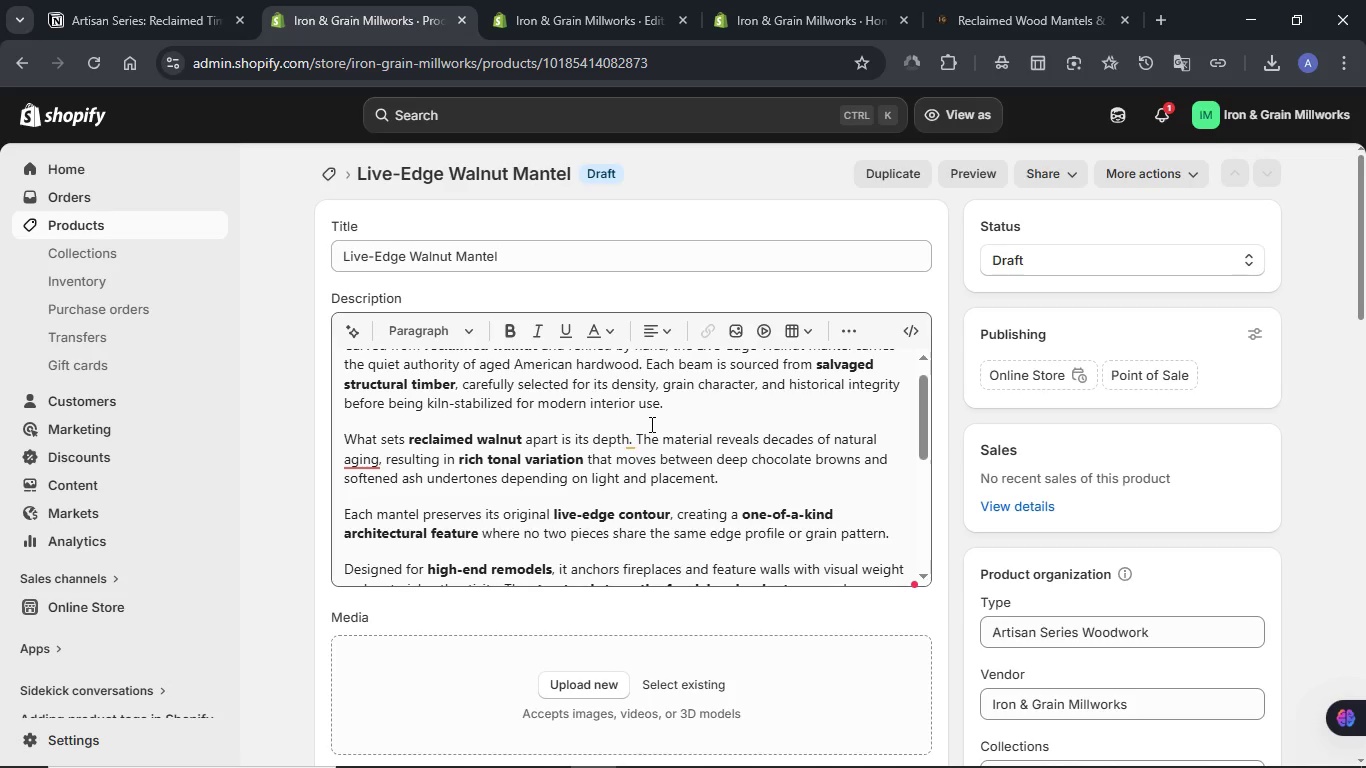 
scroll: coordinate [650, 424], scroll_direction: down, amount: 1.0
 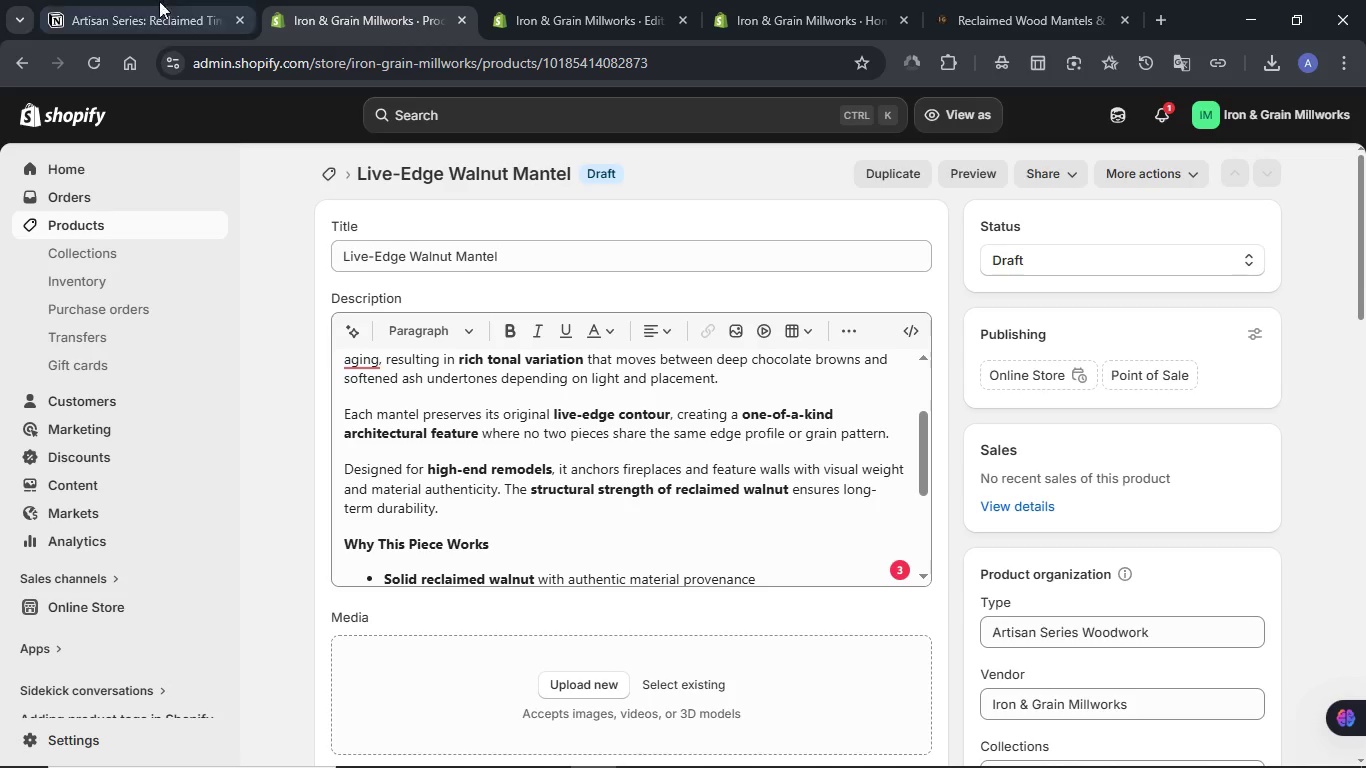 
left_click([116, 0])
 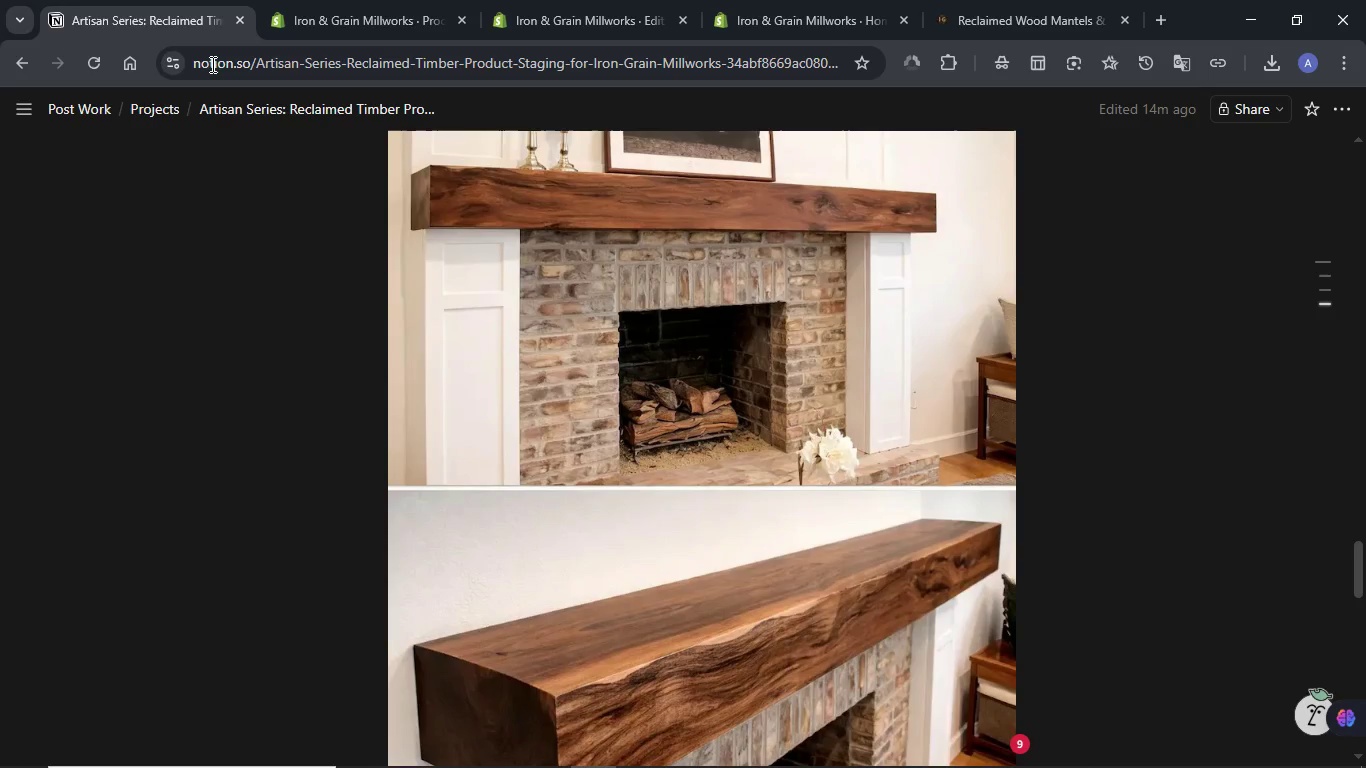 
scroll: coordinate [784, 366], scroll_direction: down, amount: 6.0
 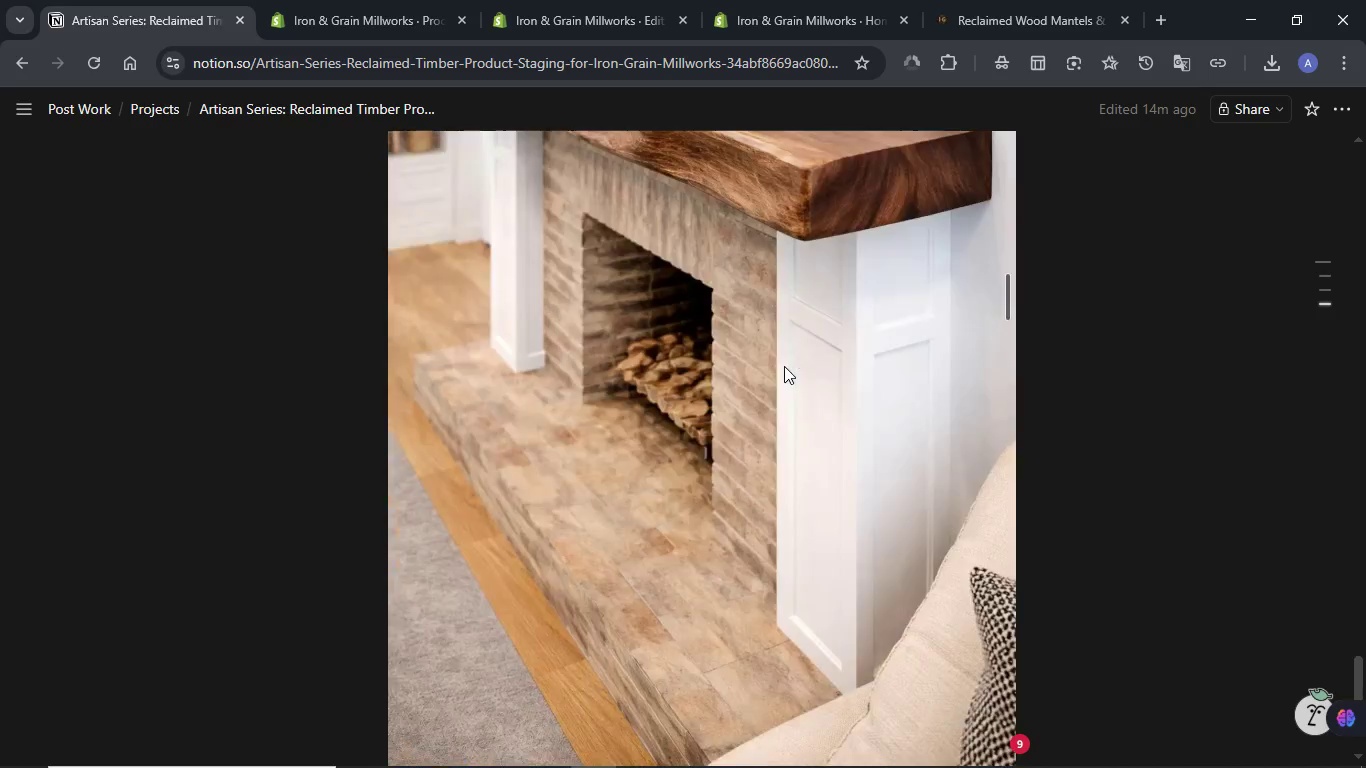 
scroll: coordinate [784, 366], scroll_direction: up, amount: 2.0
 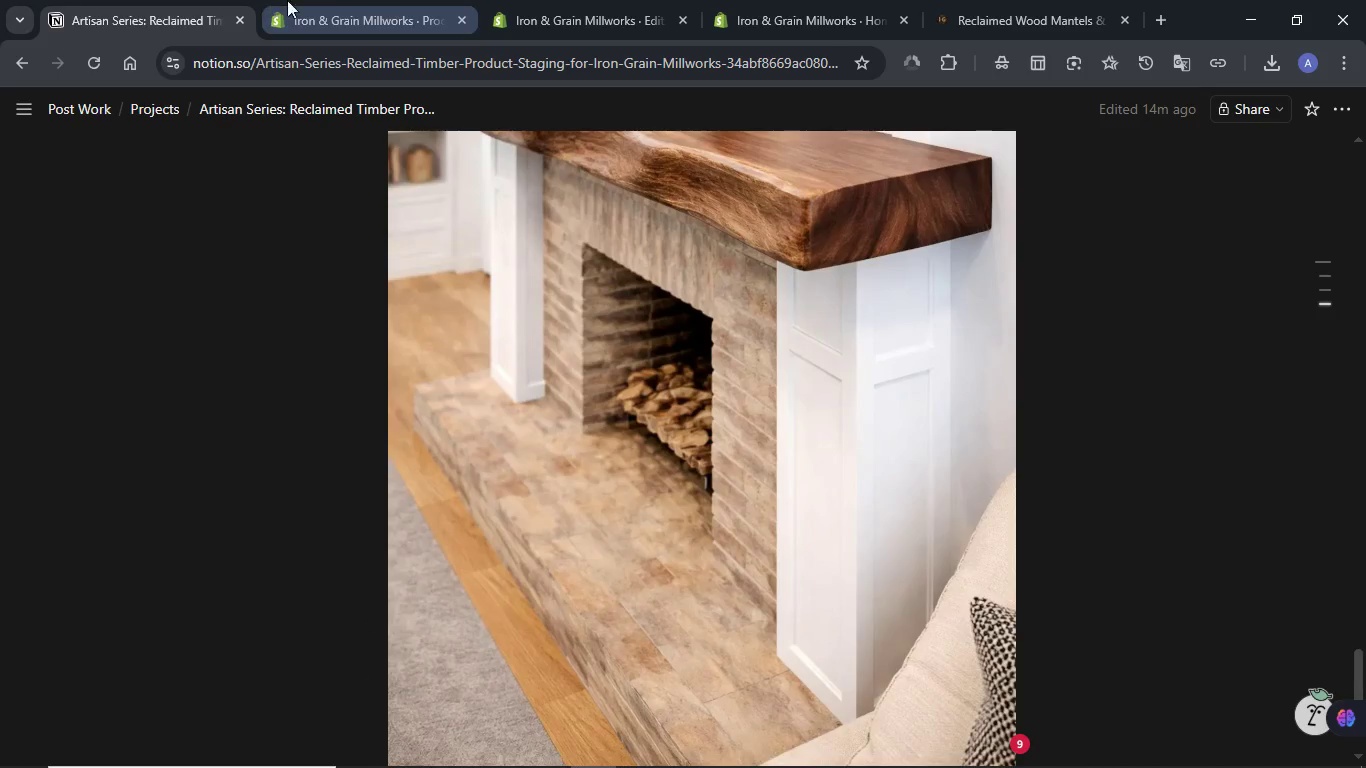 
left_click([332, 2])
 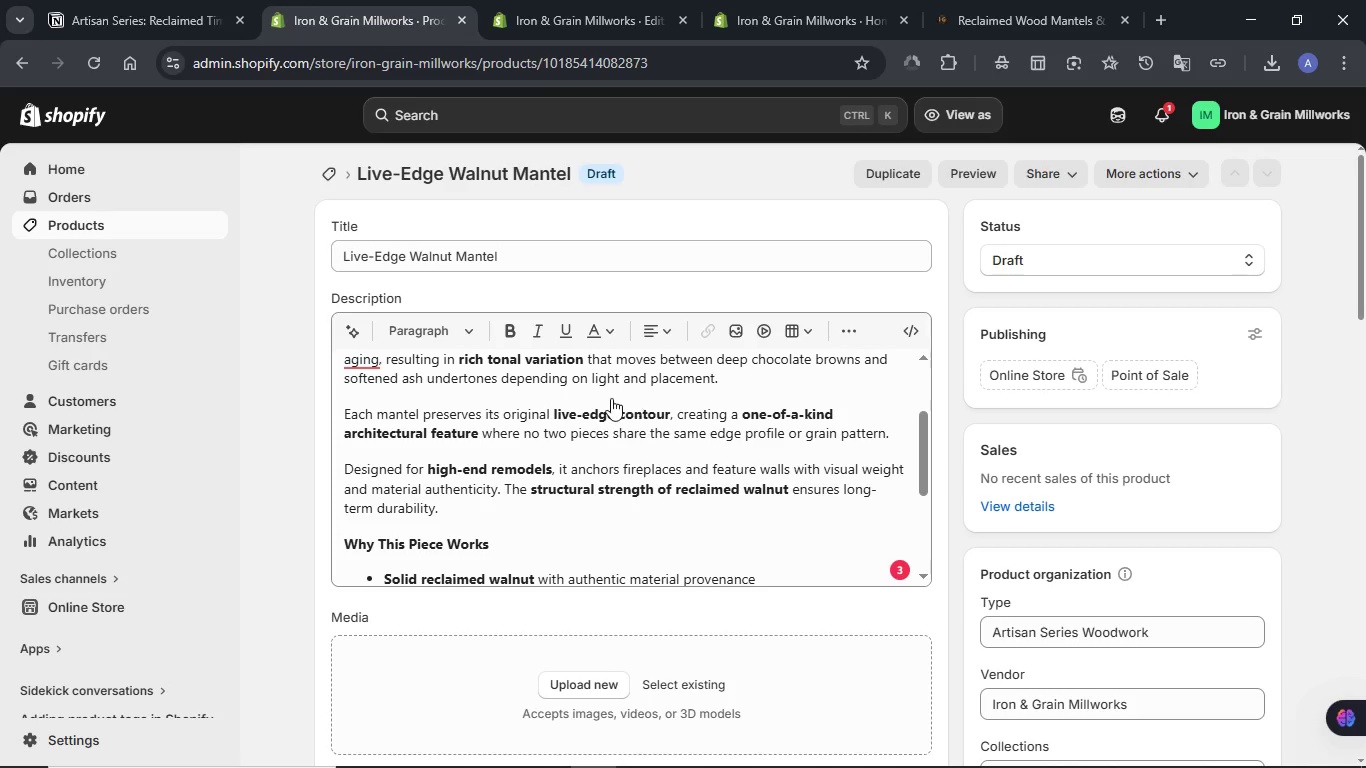 
scroll: coordinate [957, 380], scroll_direction: down, amount: 3.0
 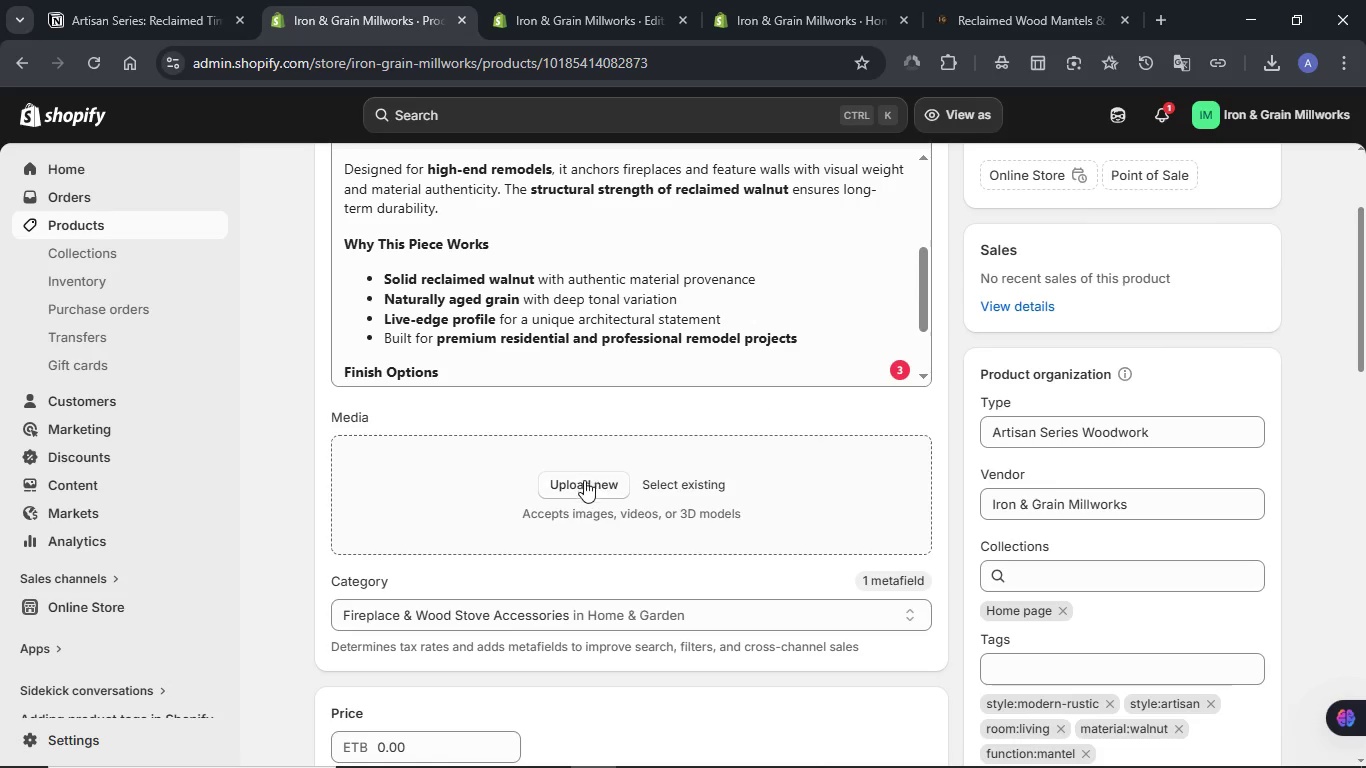 
left_click([584, 480])
 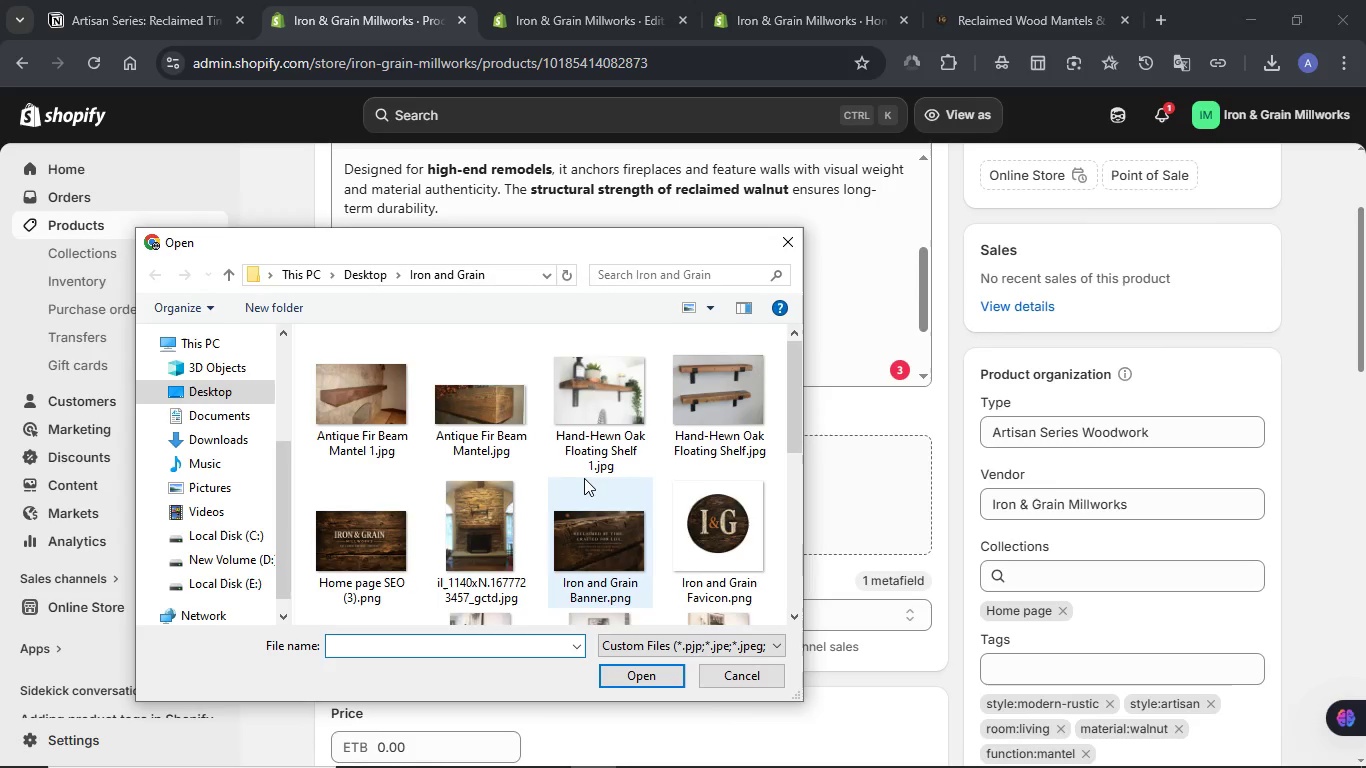 
scroll: coordinate [584, 478], scroll_direction: down, amount: 2.0
 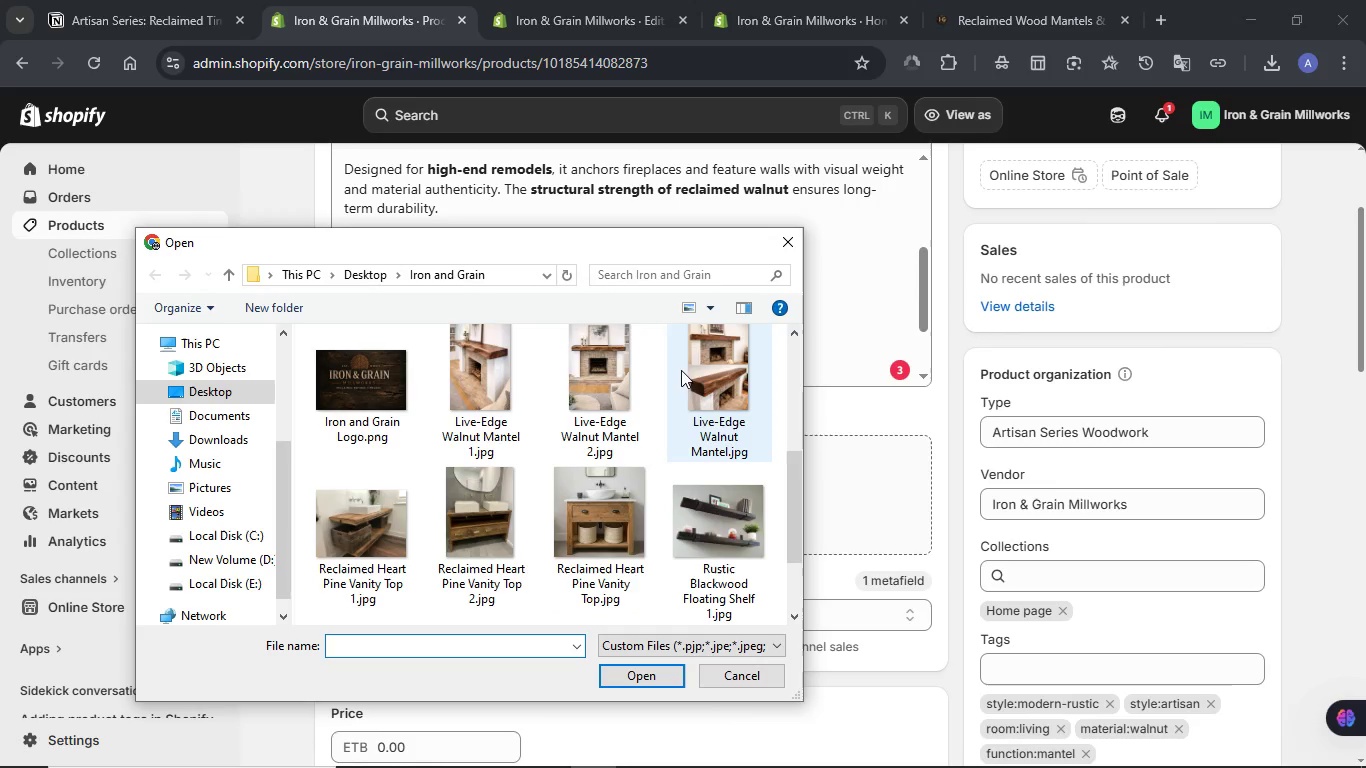 
left_click([732, 363])
 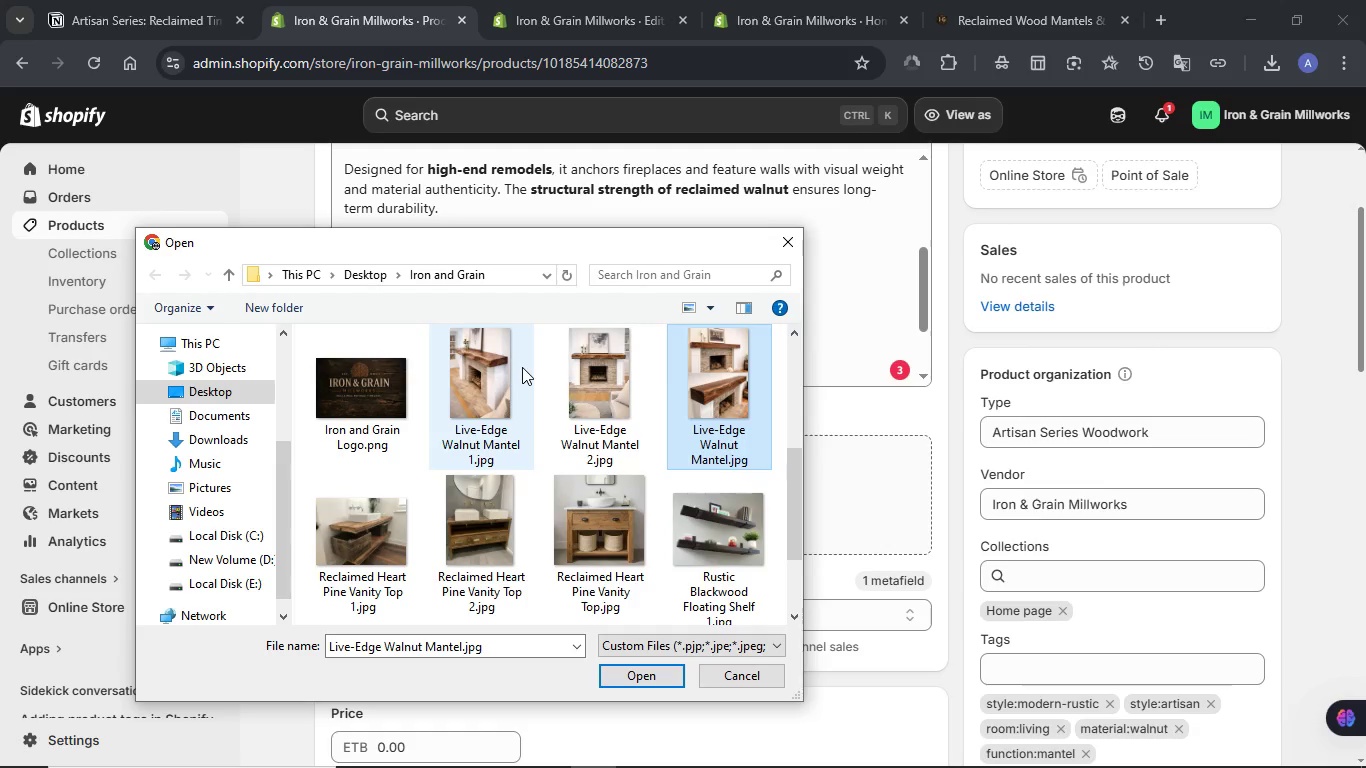 
hold_key(key=ControlLeft, duration=3.42)
hold_key(key=ShiftLeft, duration=1.5)
left_click([503, 370])
 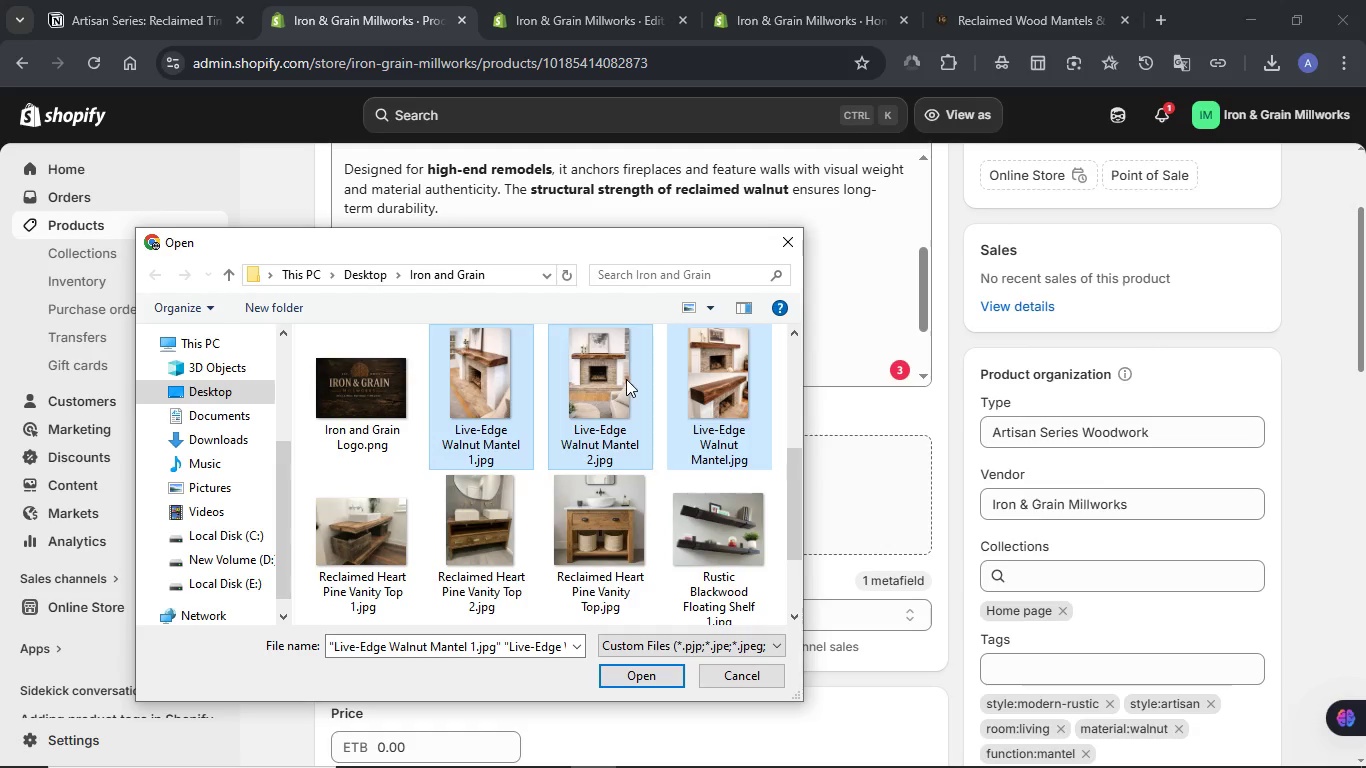 
left_click([626, 379])
 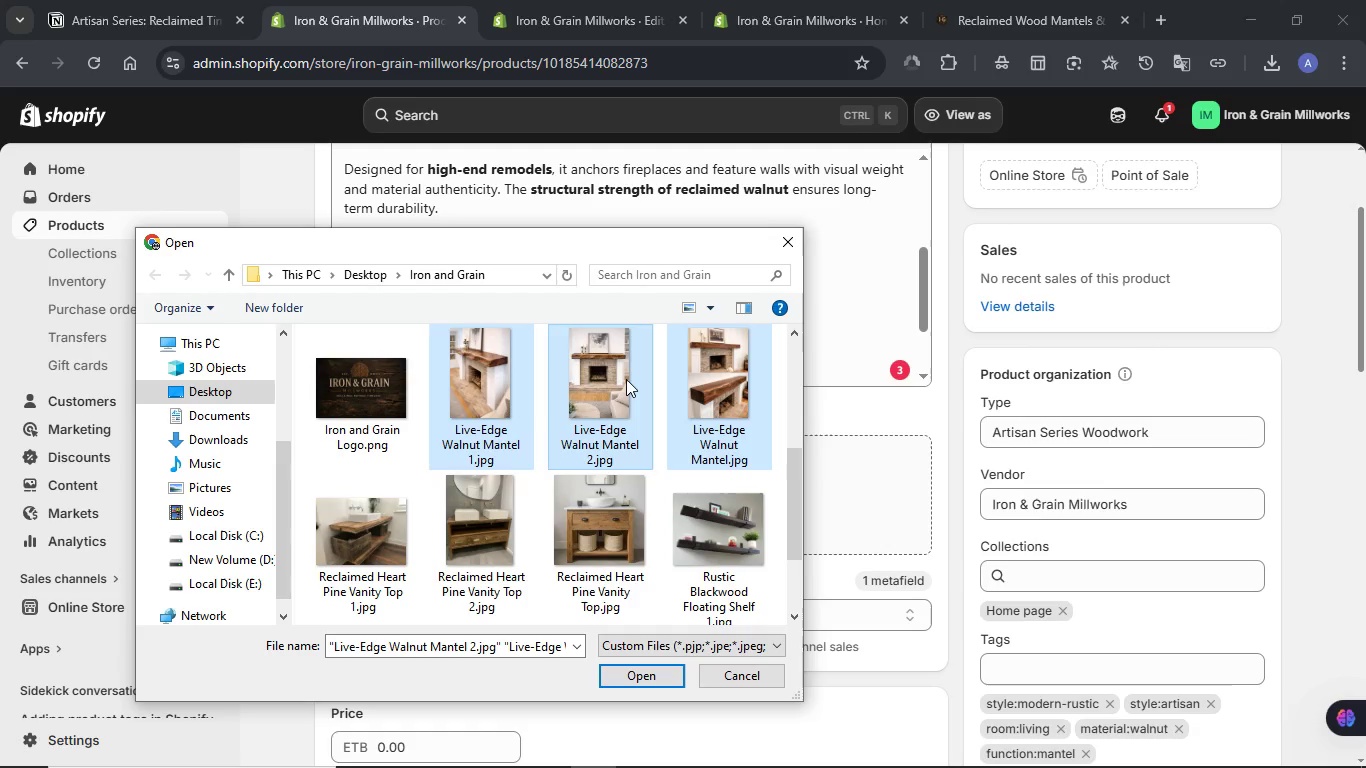 
hold_key(key=ShiftLeft, duration=1.51)
 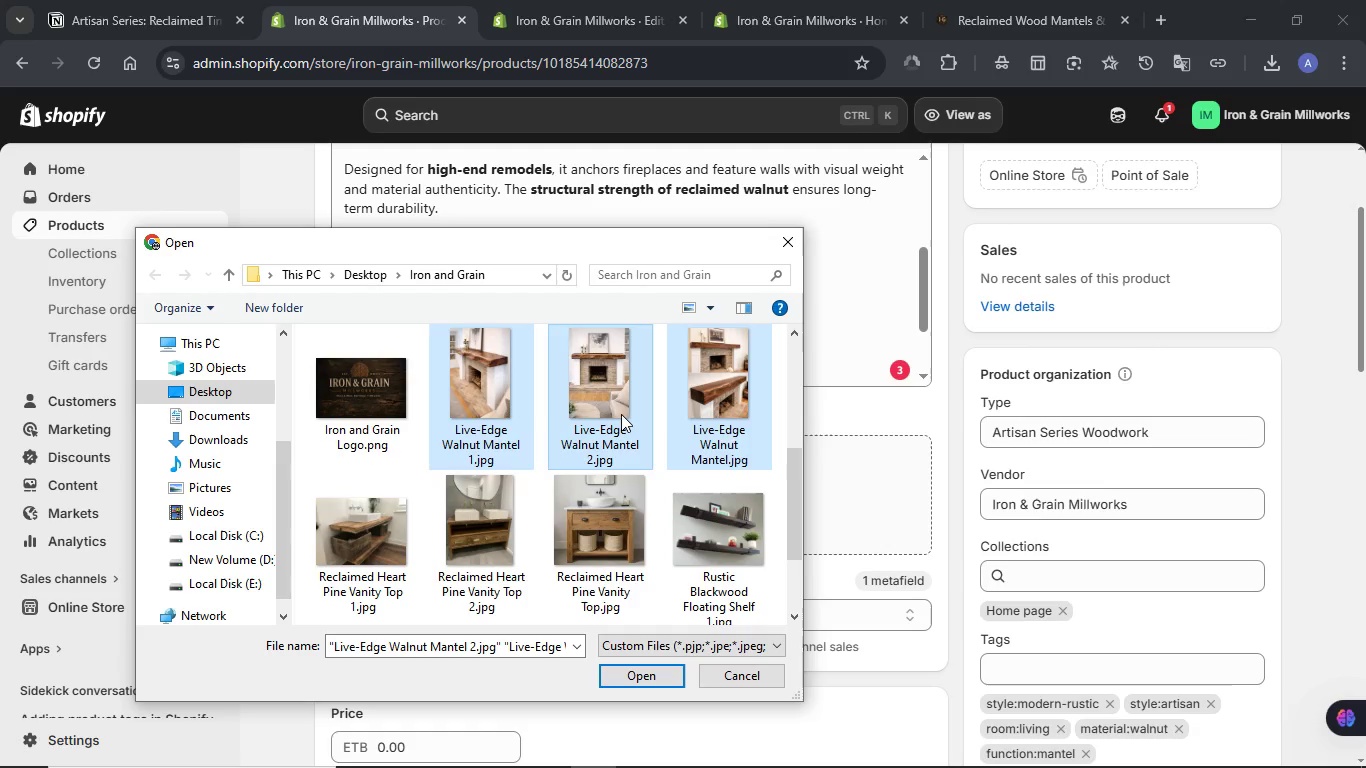 
key(Control+Shift+ShiftLeft)
 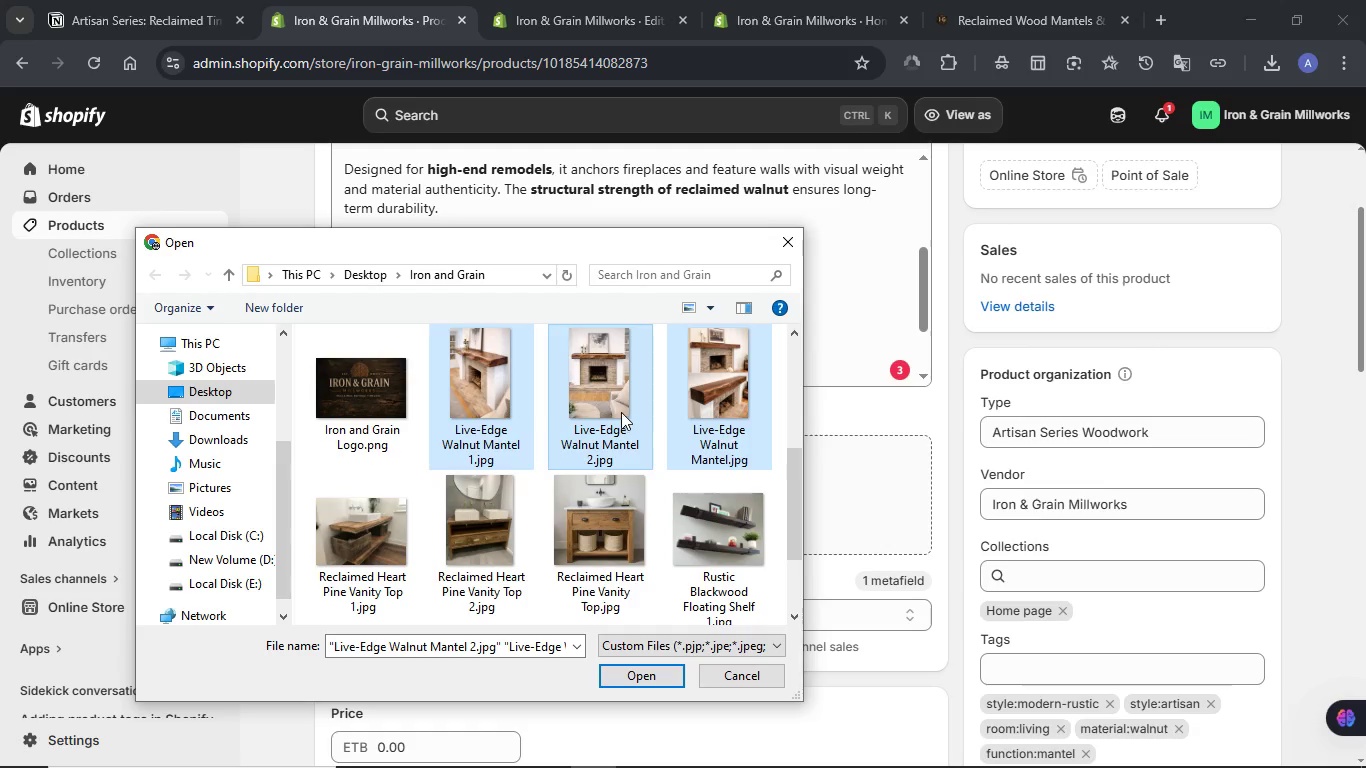 
hold_key(key=ControlLeft, duration=1.5)
left_click([610, 396])
 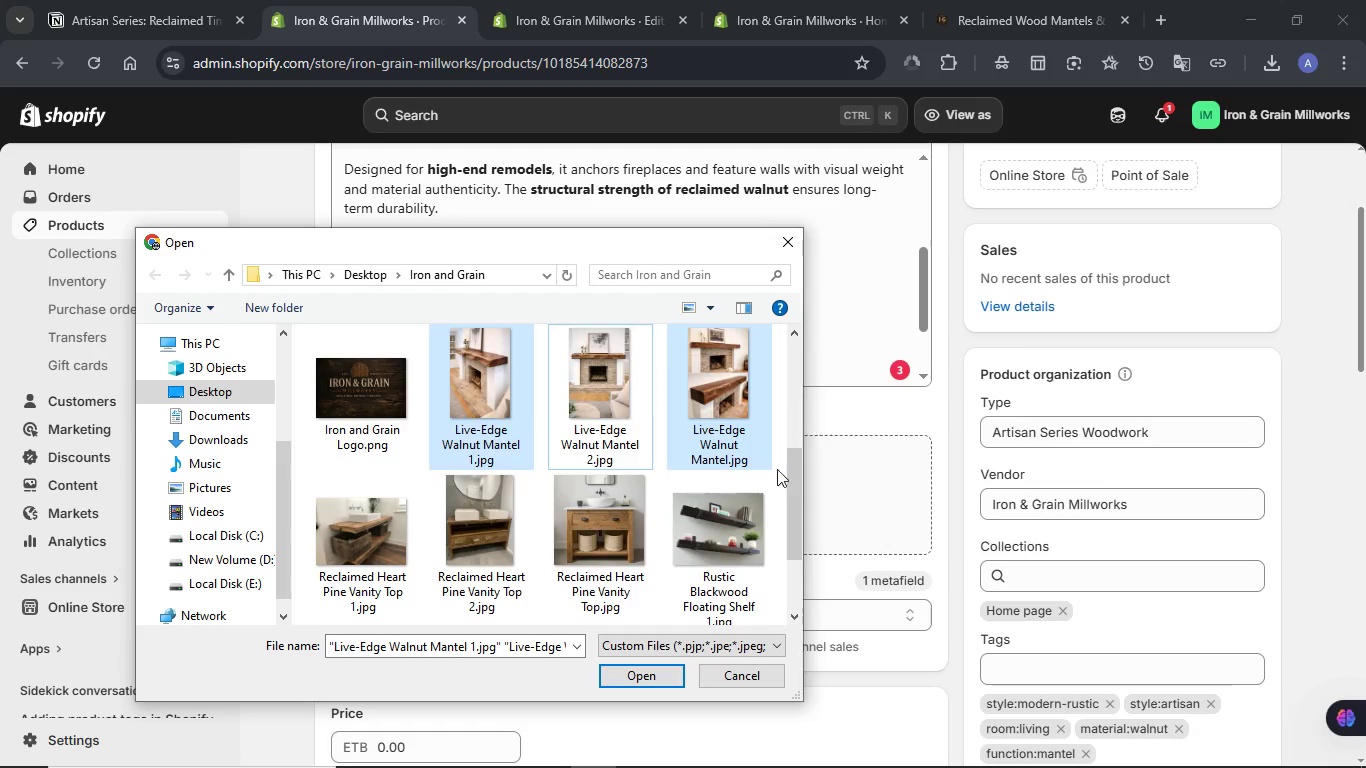 
hold_key(key=ControlLeft, duration=0.73)
left_click([644, 679])
 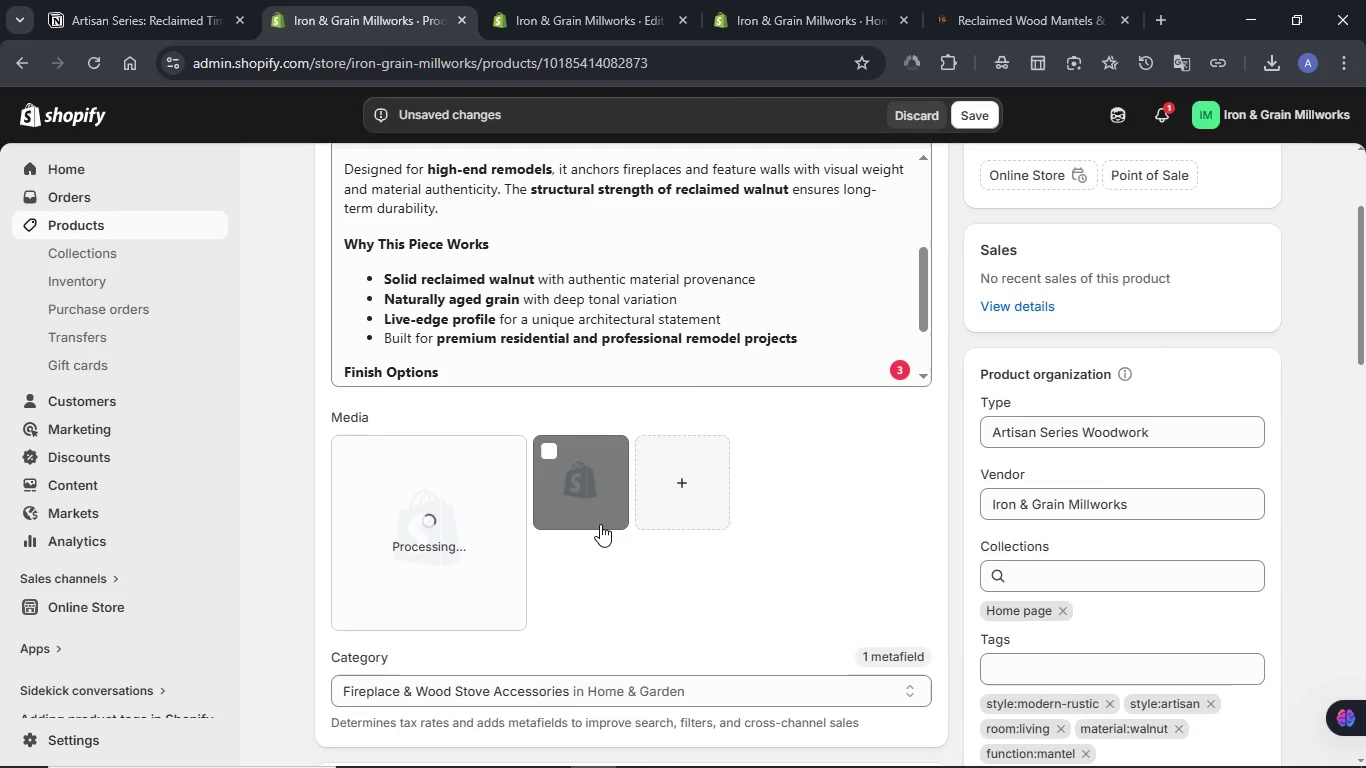 
wait(13.03)
 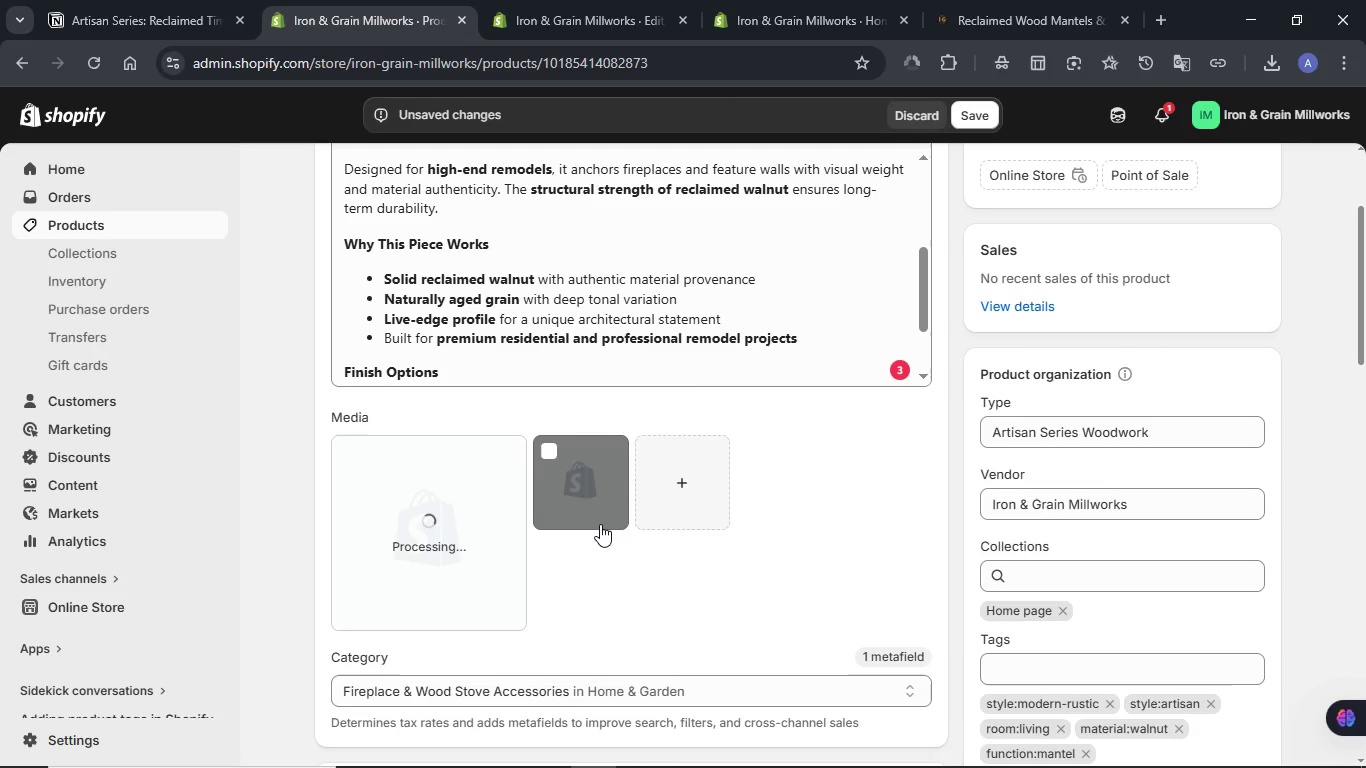 
left_click([976, 111])
 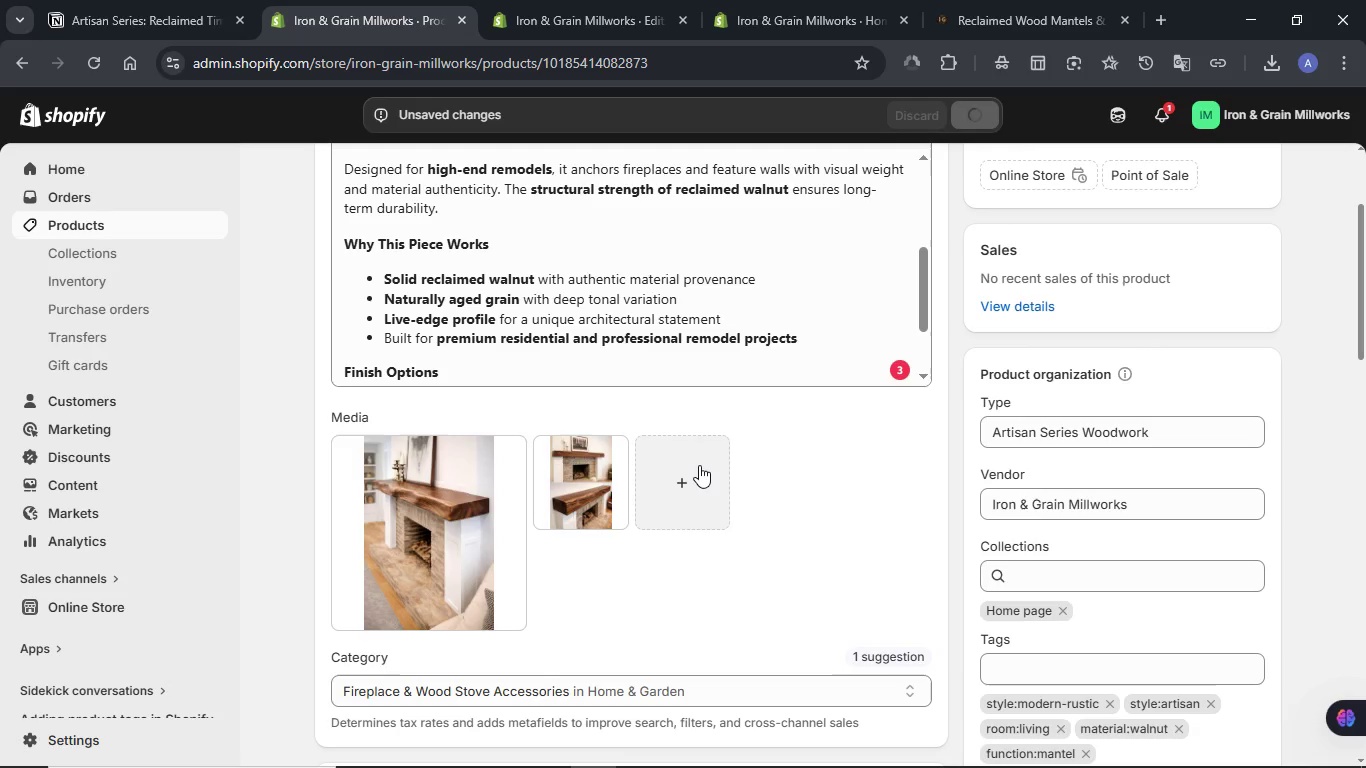 
wait(9.78)
 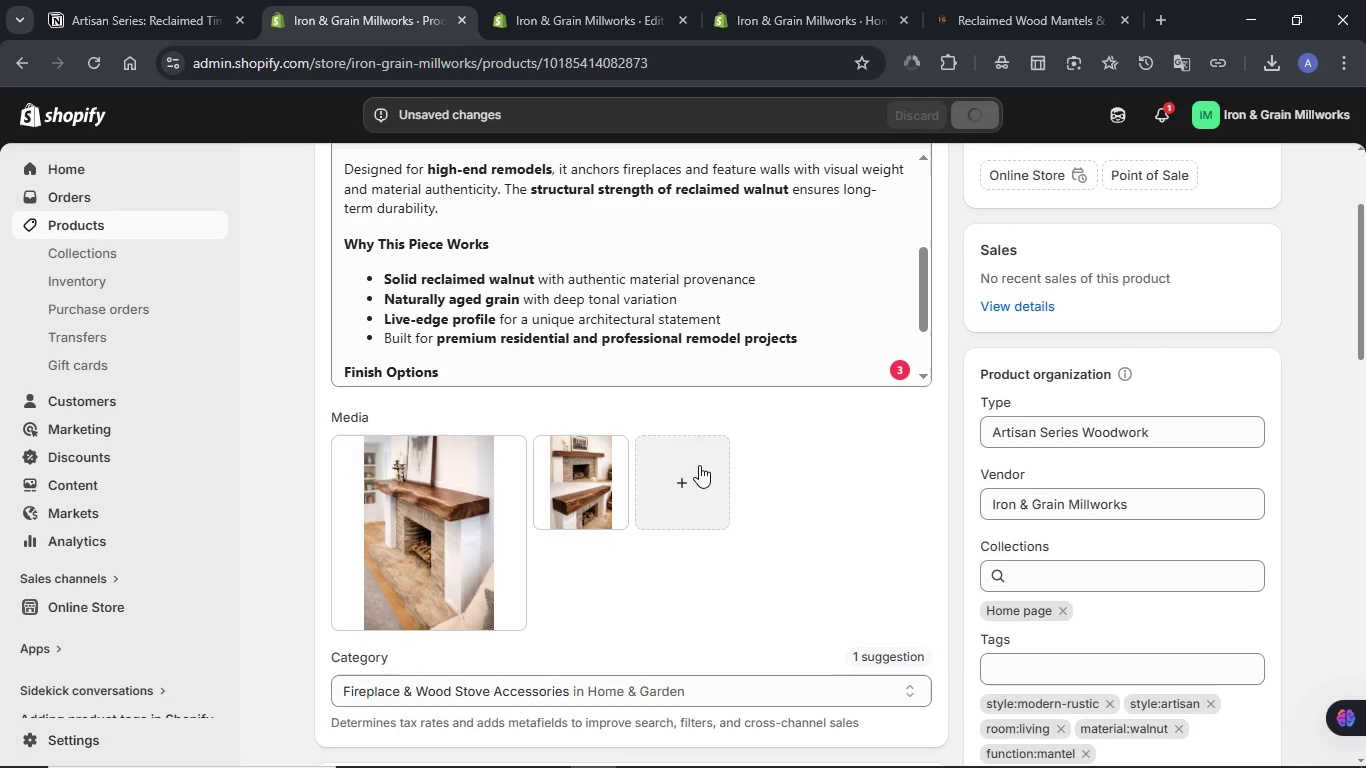 
scroll: coordinate [699, 465], scroll_direction: down, amount: 4.0
 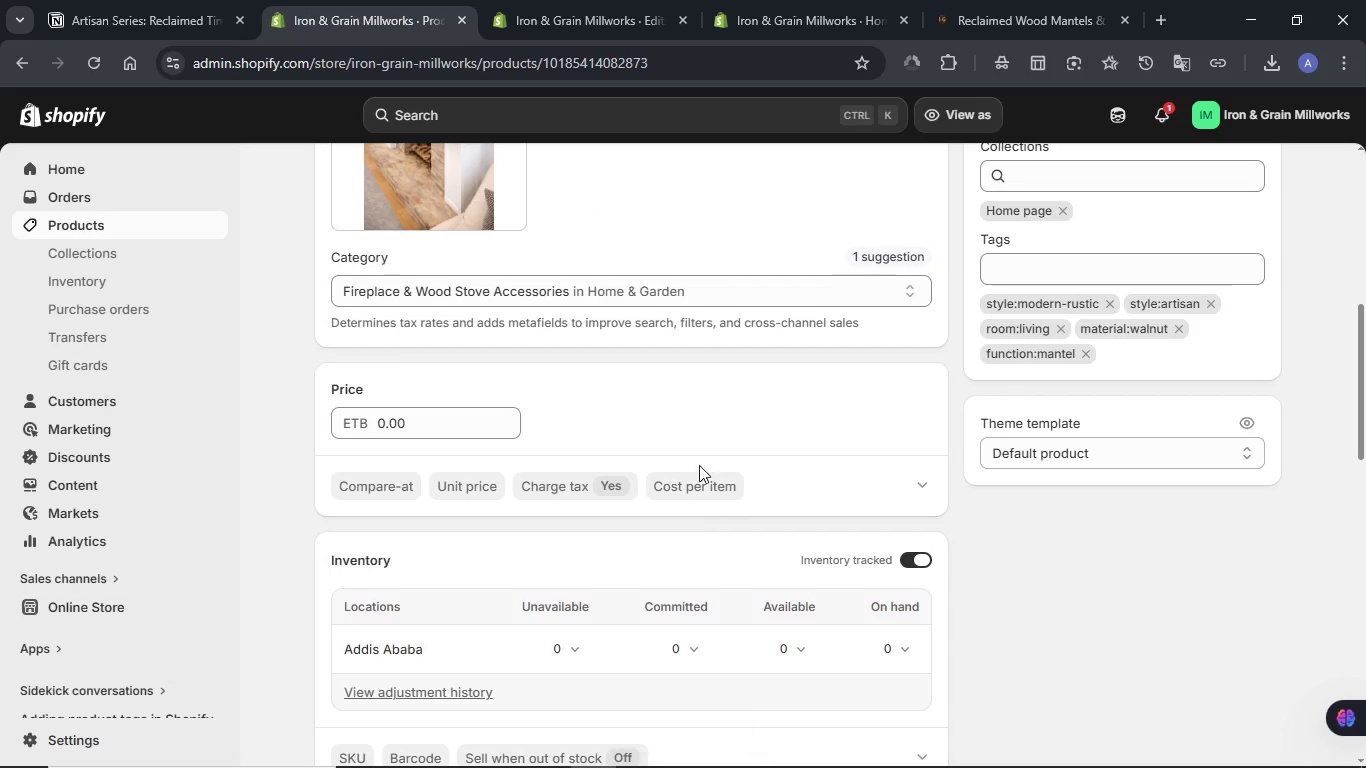 
scroll: coordinate [699, 465], scroll_direction: up, amount: 3.0
 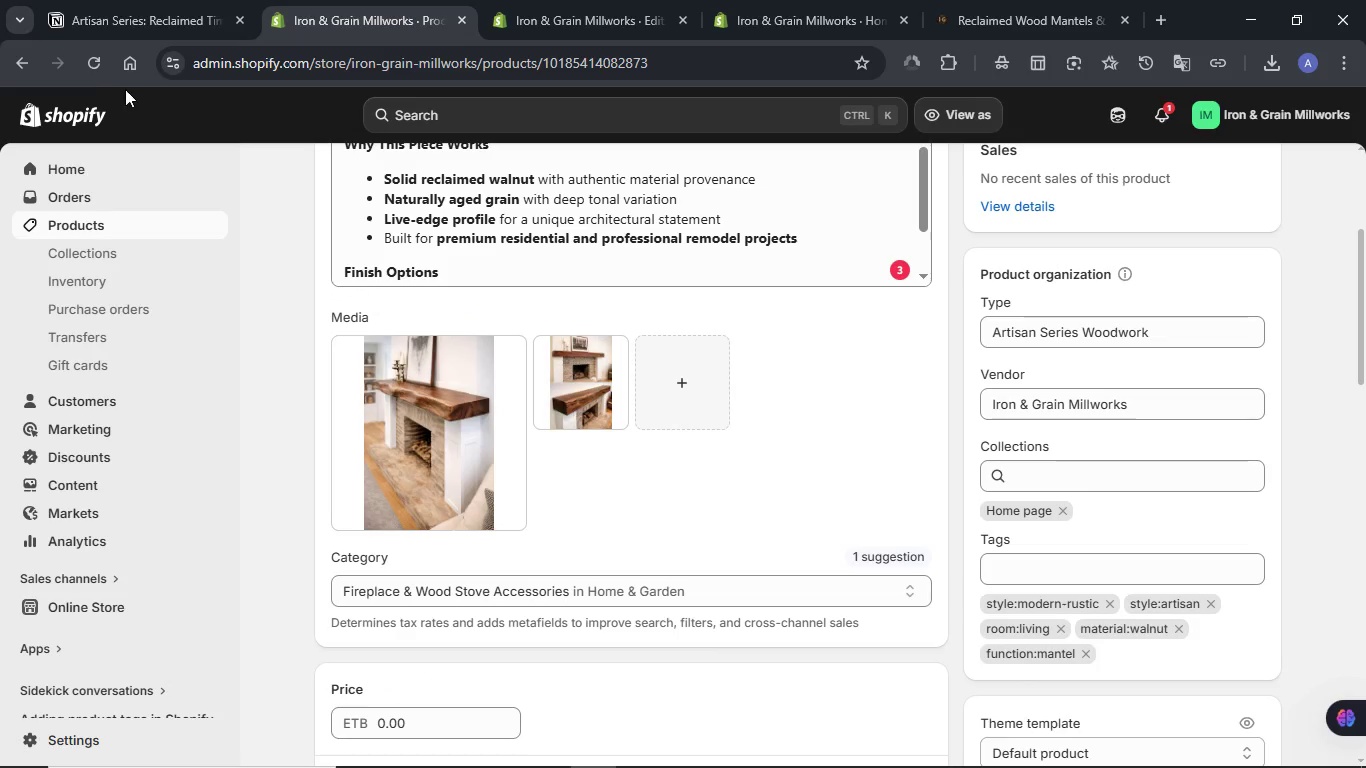 
left_click([93, 69])
 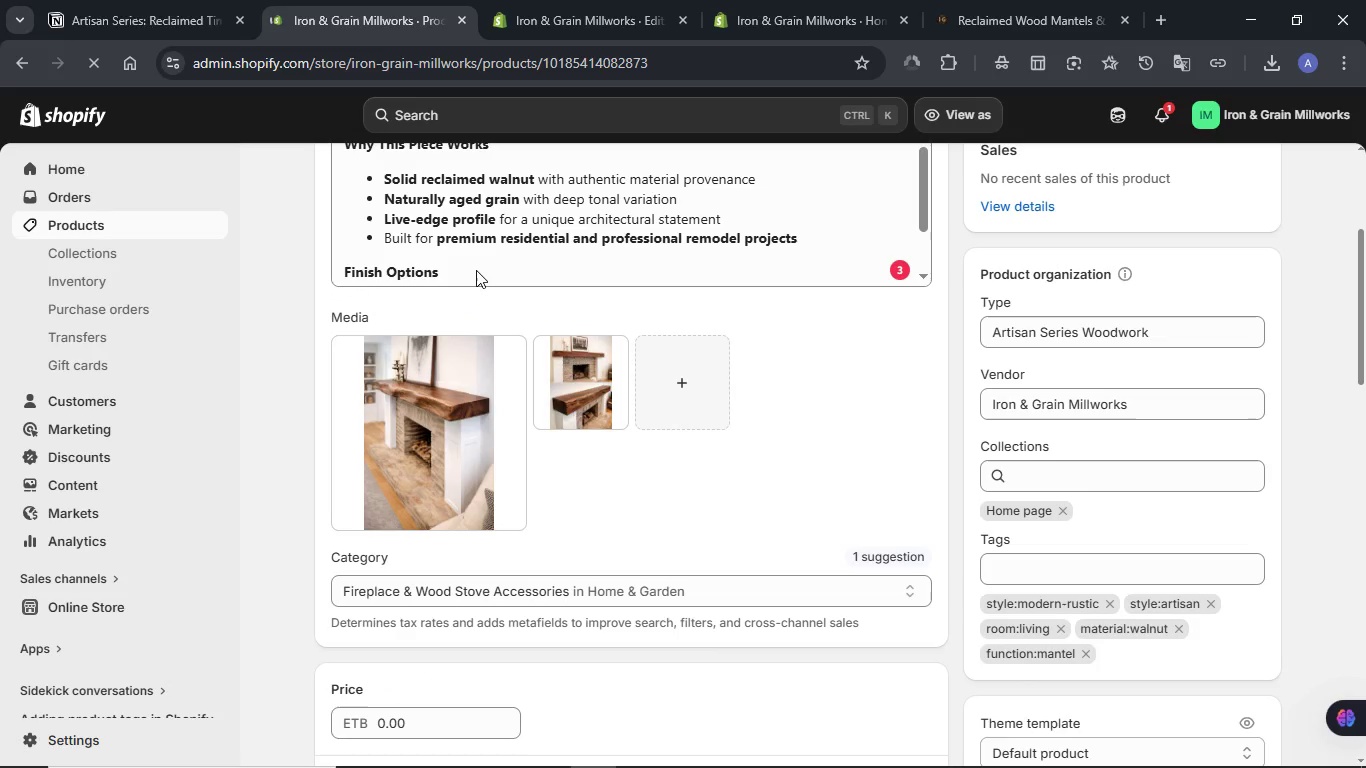 
left_click([129, 9])
 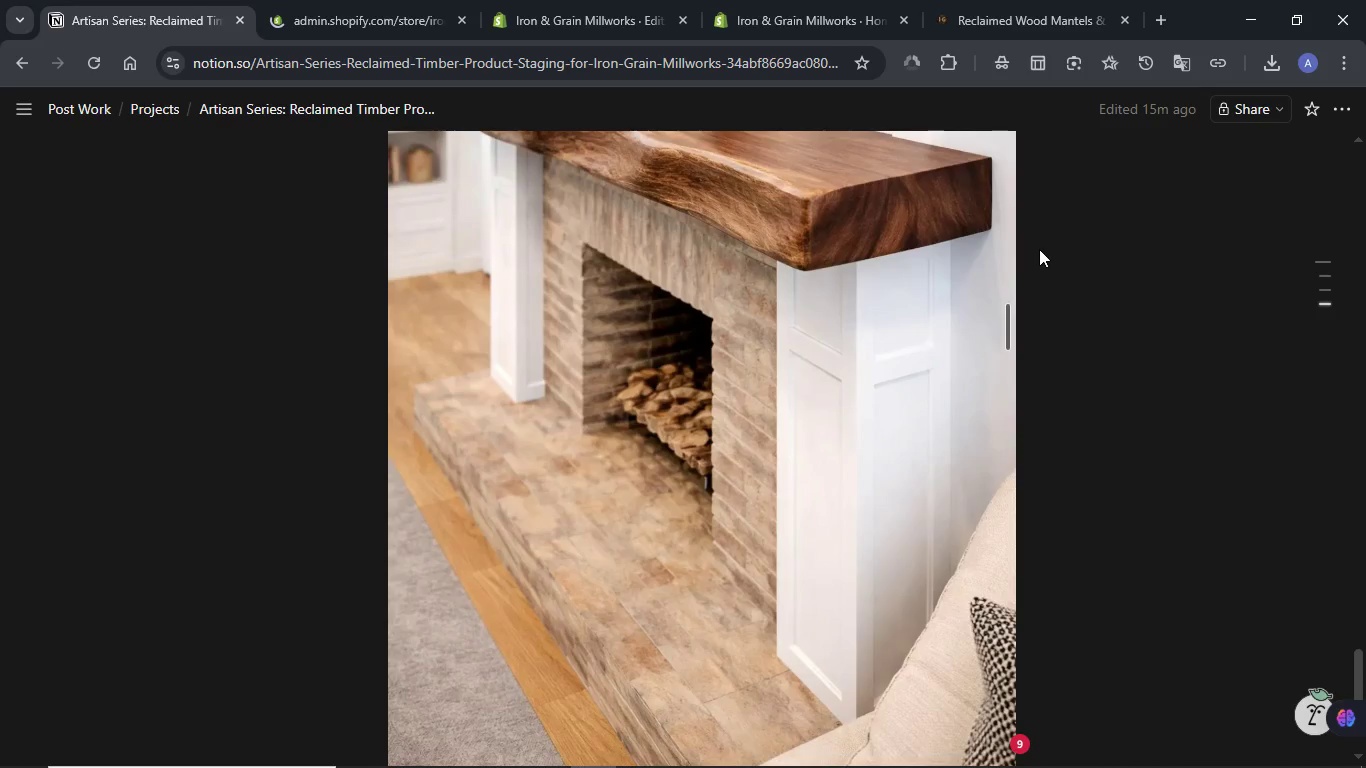 
left_click([1109, 235])
 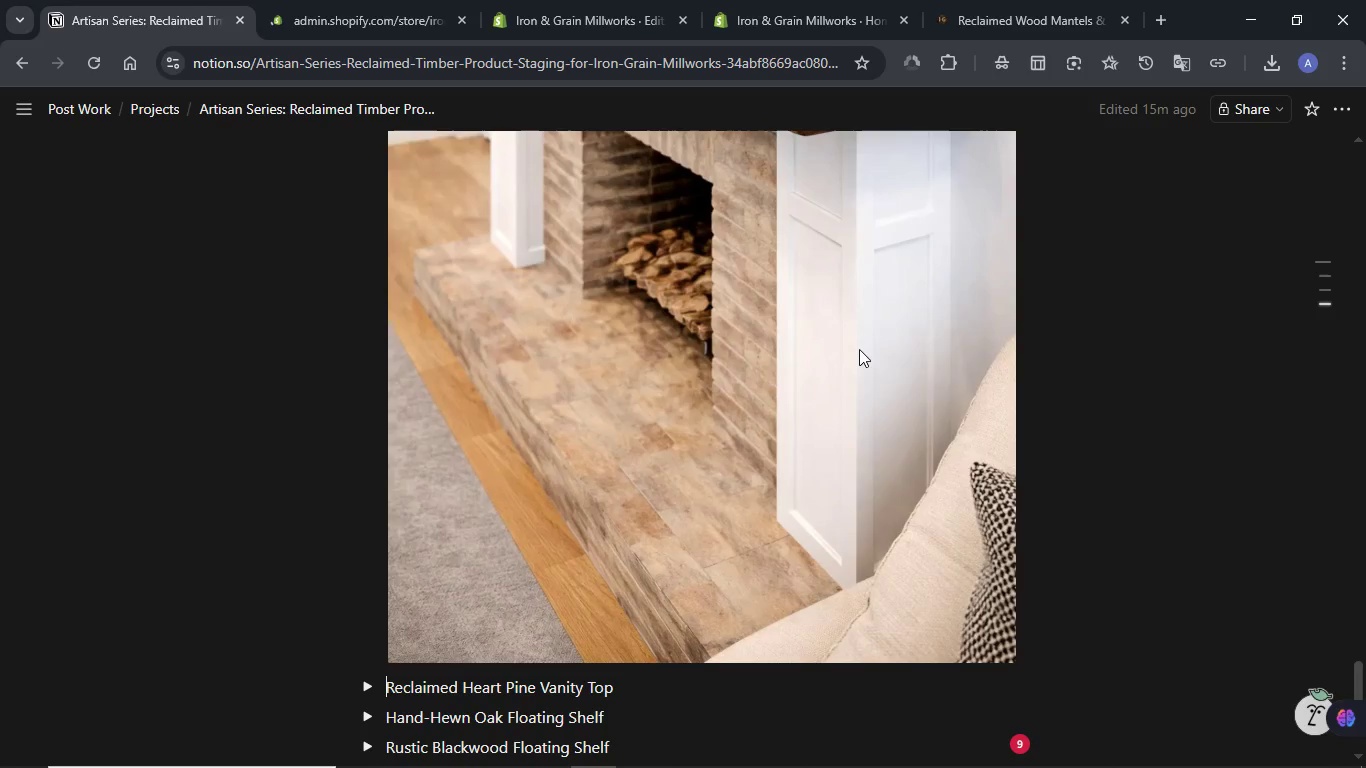 
scroll: coordinate [859, 349], scroll_direction: up, amount: 3.0
 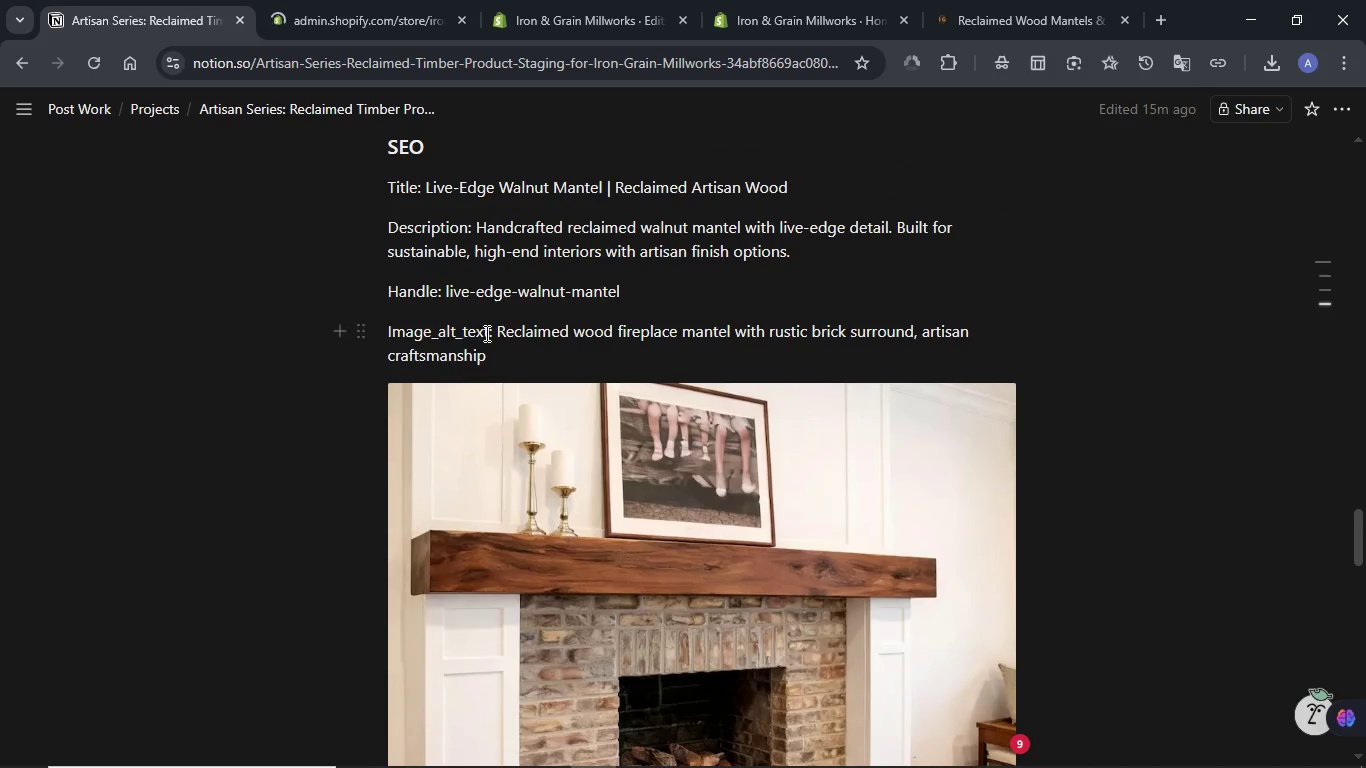 
left_click_drag(start_coordinate=[496, 330], to_coordinate=[515, 353])
 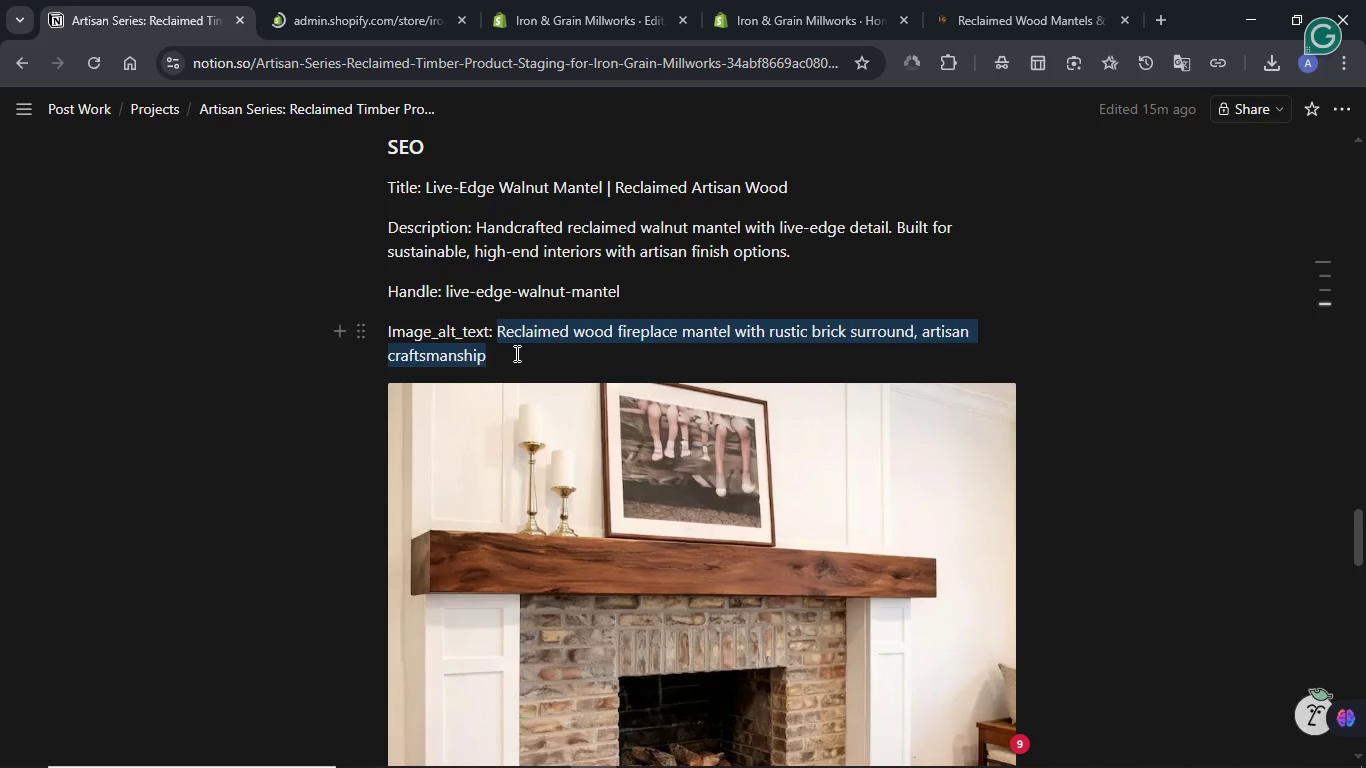 
key(Control+C)
 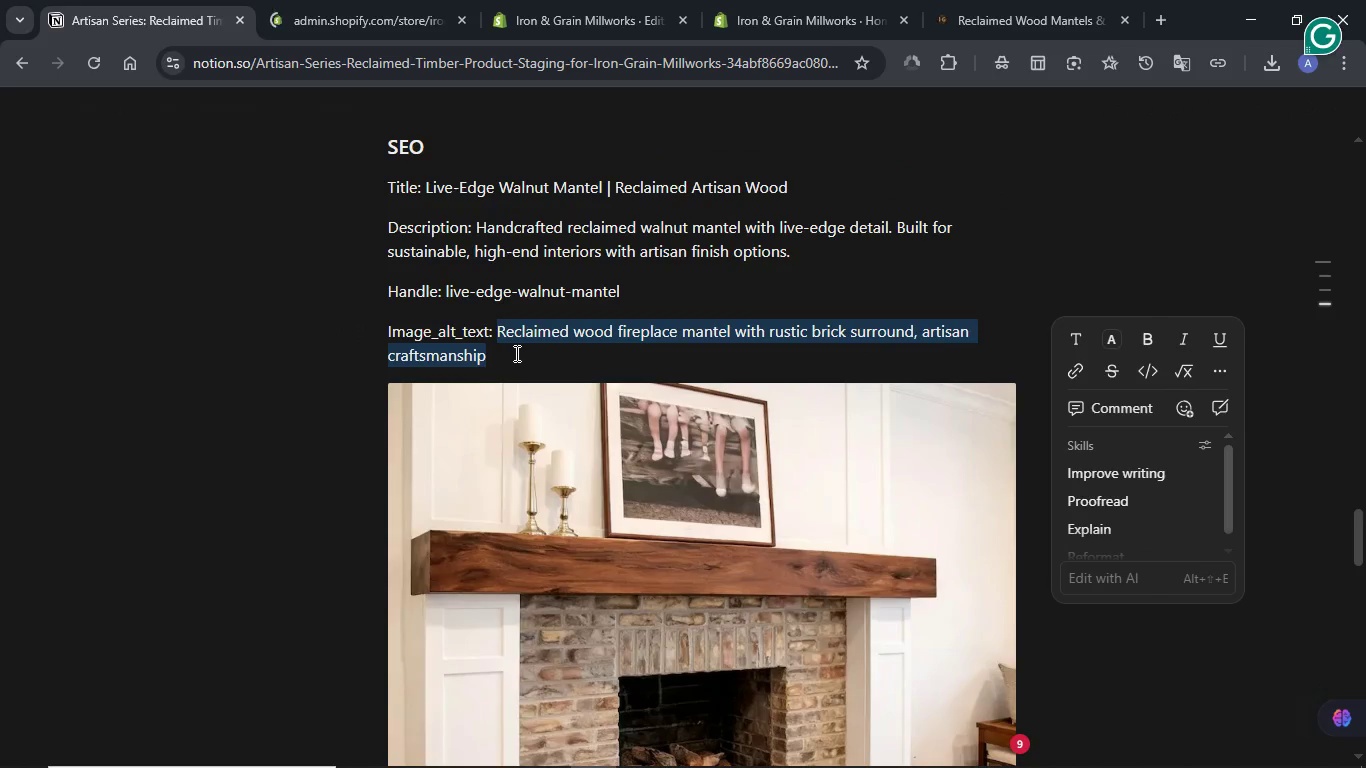 
scroll: coordinate [514, 353], scroll_direction: down, amount: 12.0
 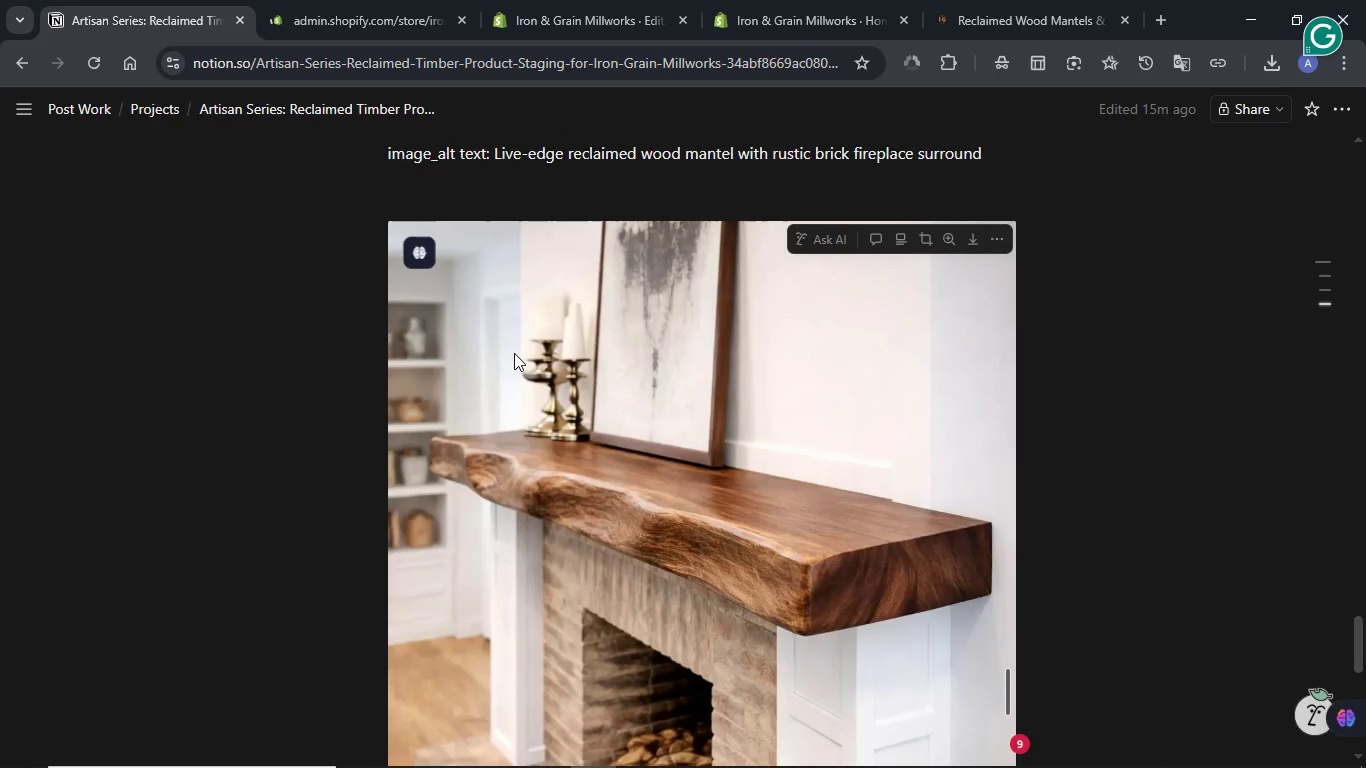 
scroll: coordinate [514, 353], scroll_direction: up, amount: 2.0
 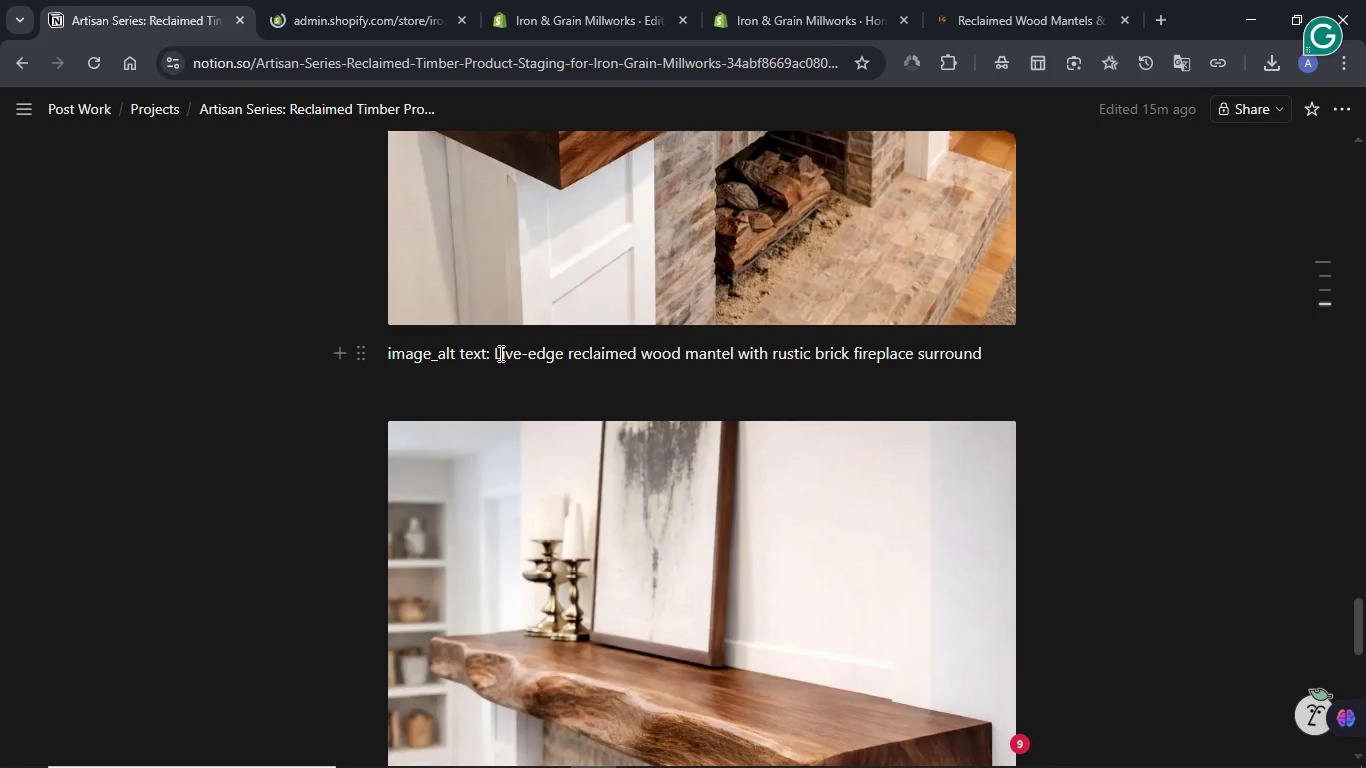 
left_click_drag(start_coordinate=[499, 353], to_coordinate=[515, 353])
 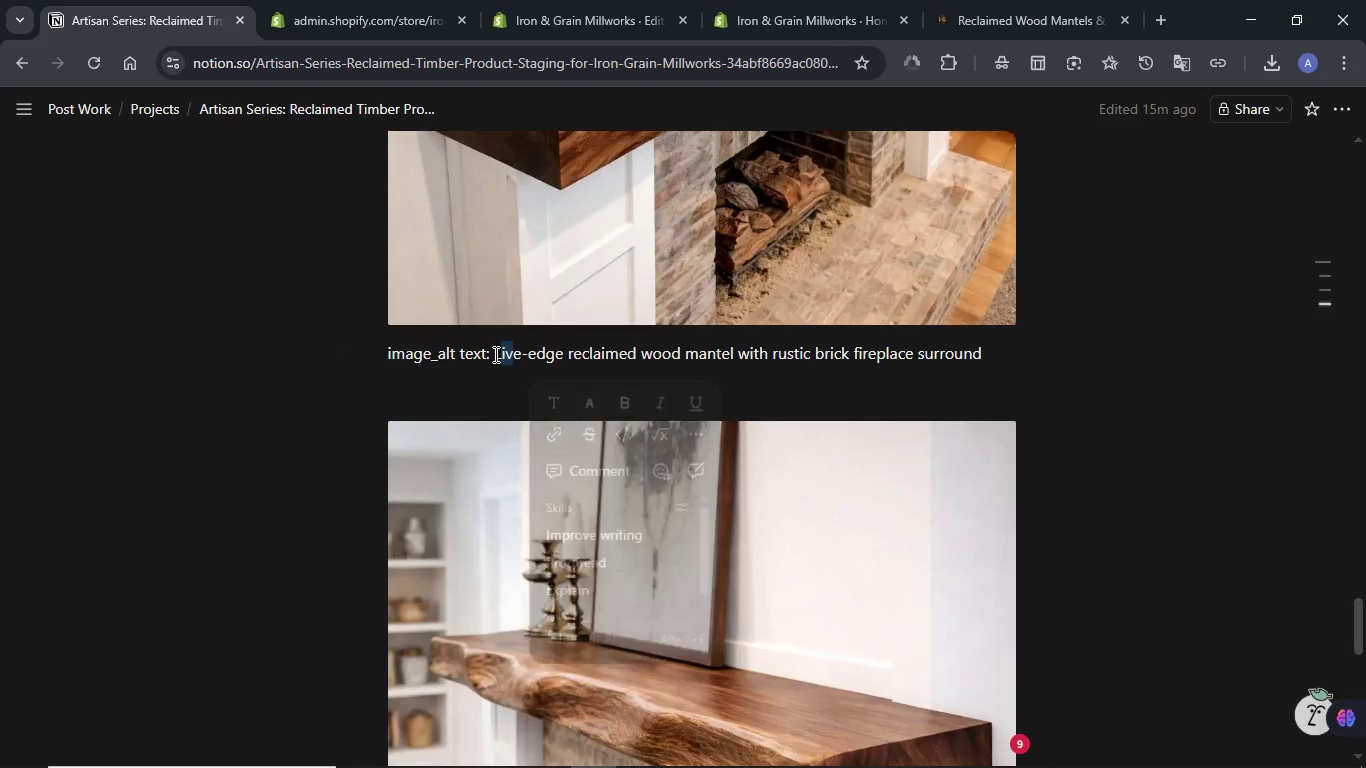 
left_click([494, 354])
 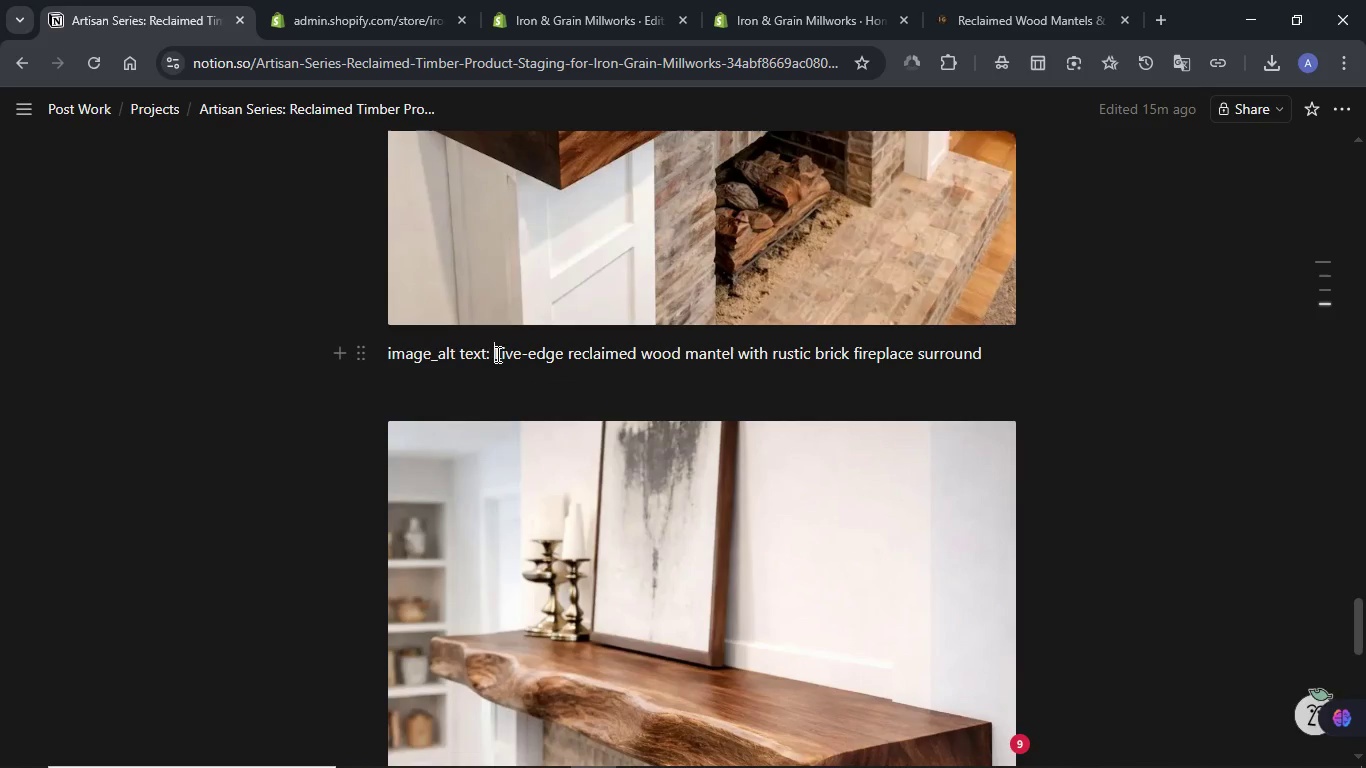 
left_click([496, 354])
 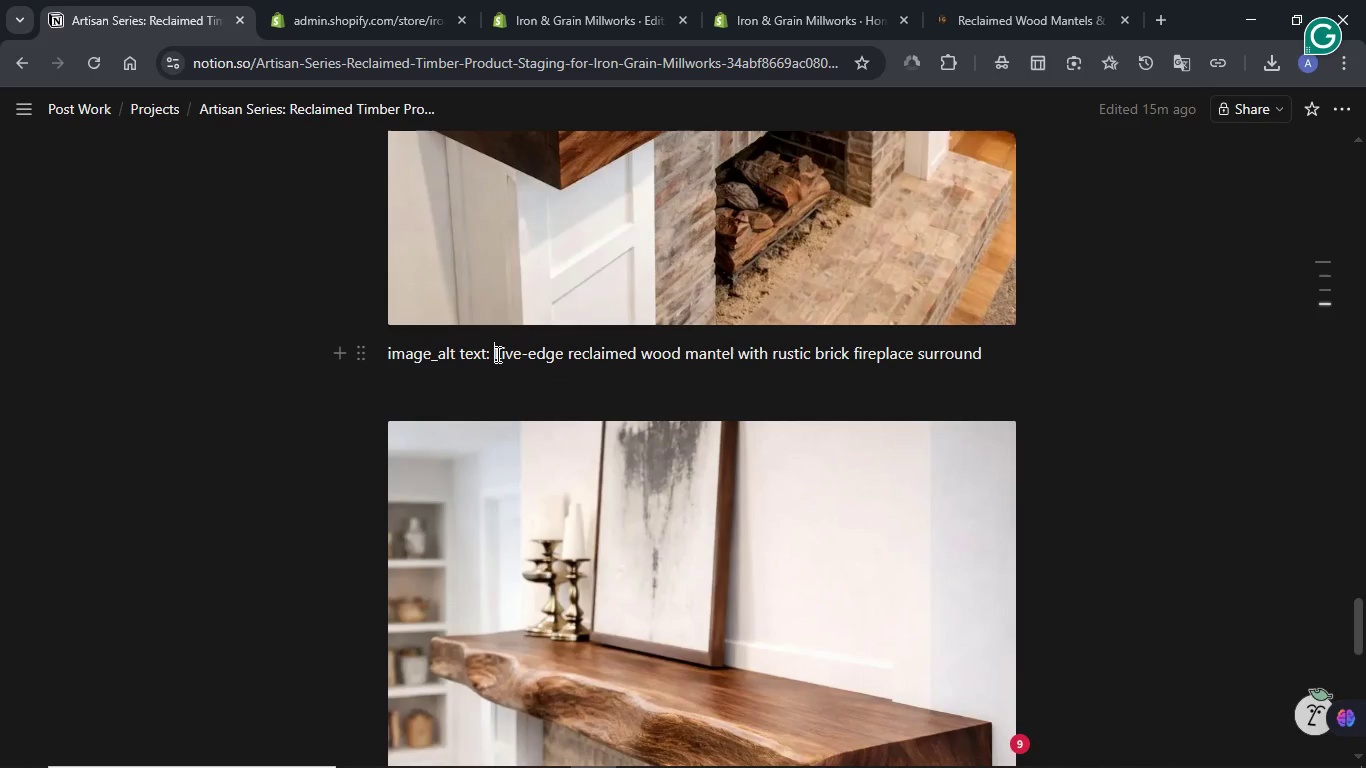 
left_click_drag(start_coordinate=[496, 354], to_coordinate=[983, 353])
 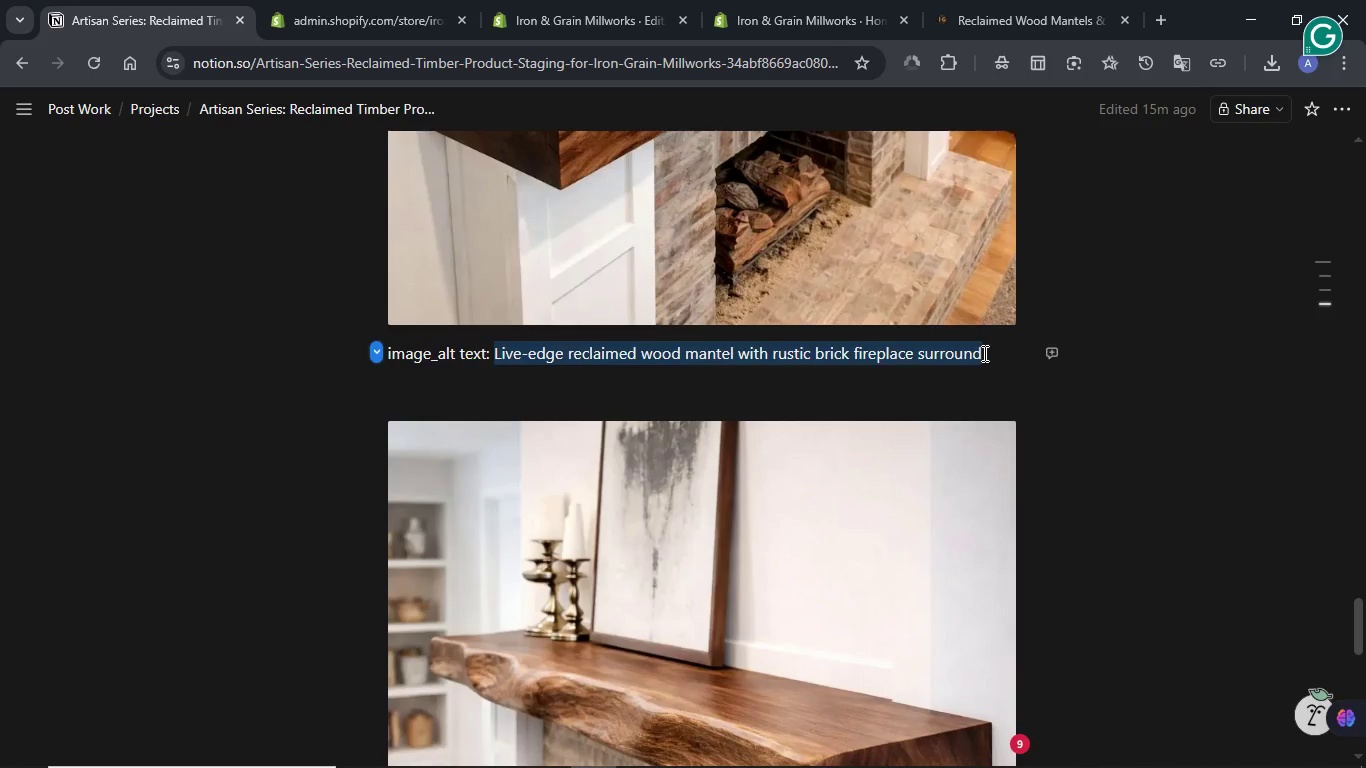 
key(Control+C)
 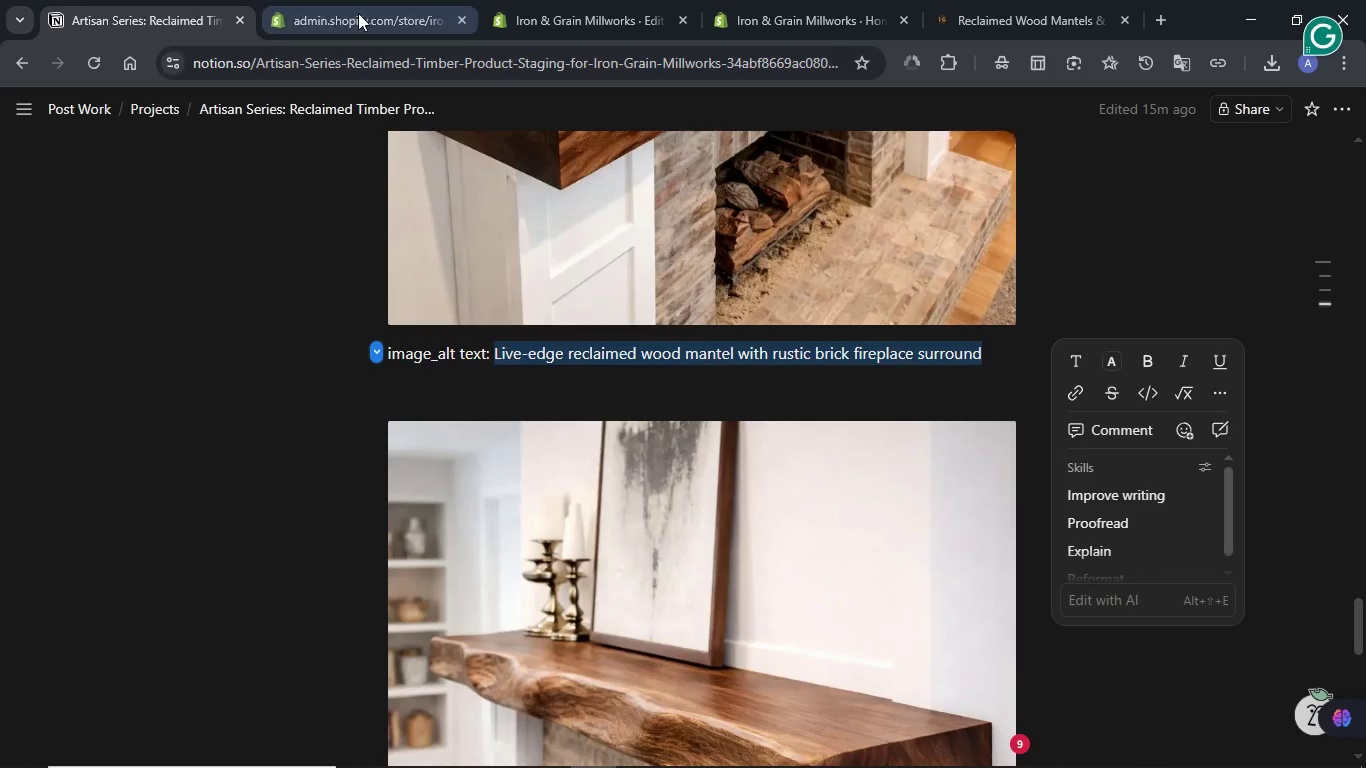 
left_click([358, 13])
 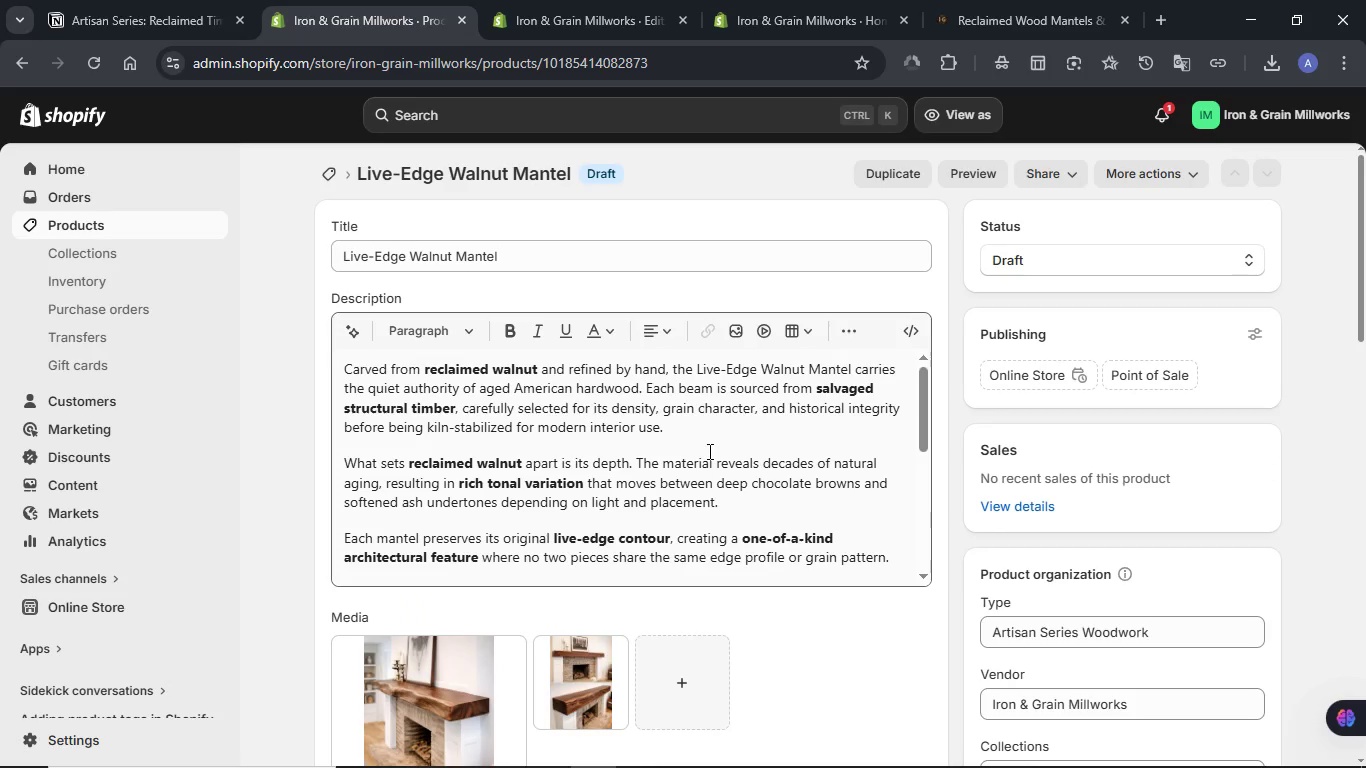 
wait(29.17)
 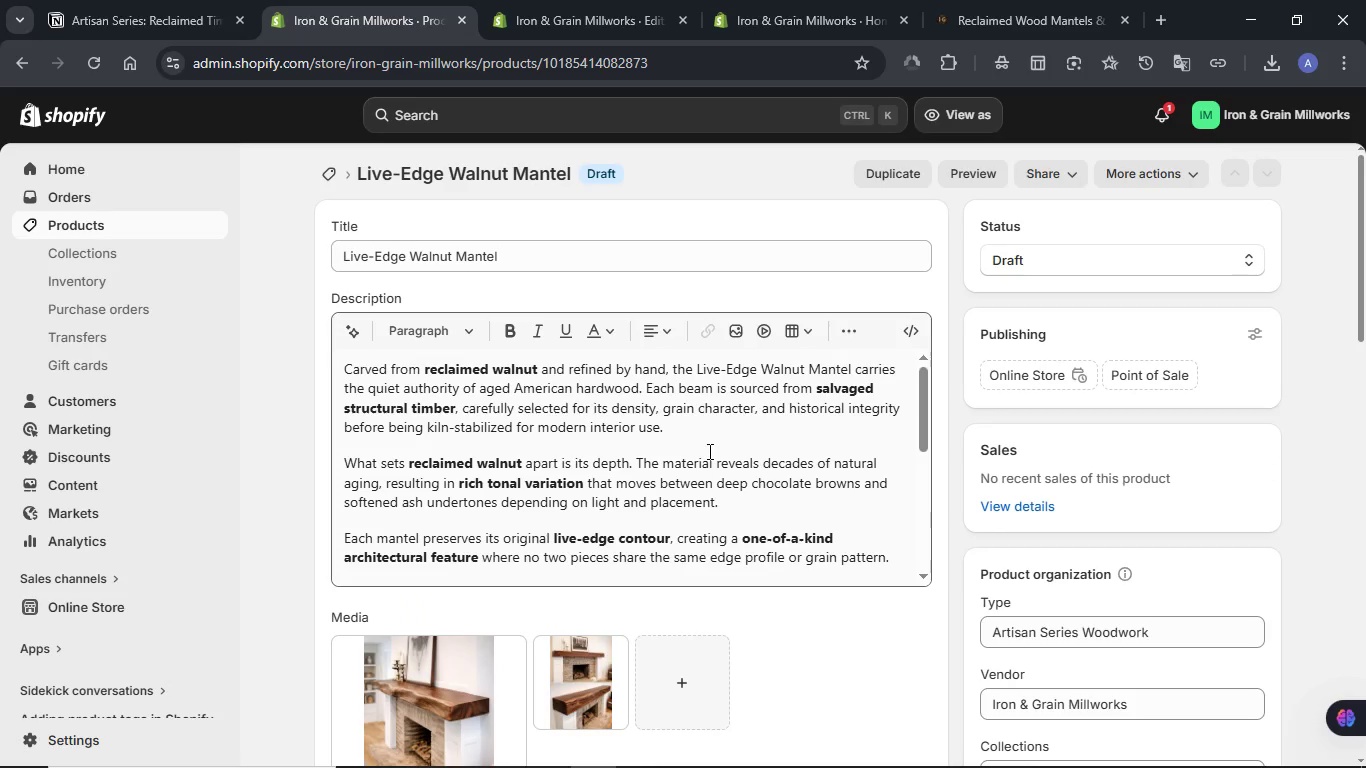 
scroll: coordinate [802, 626], scroll_direction: down, amount: 6.0
 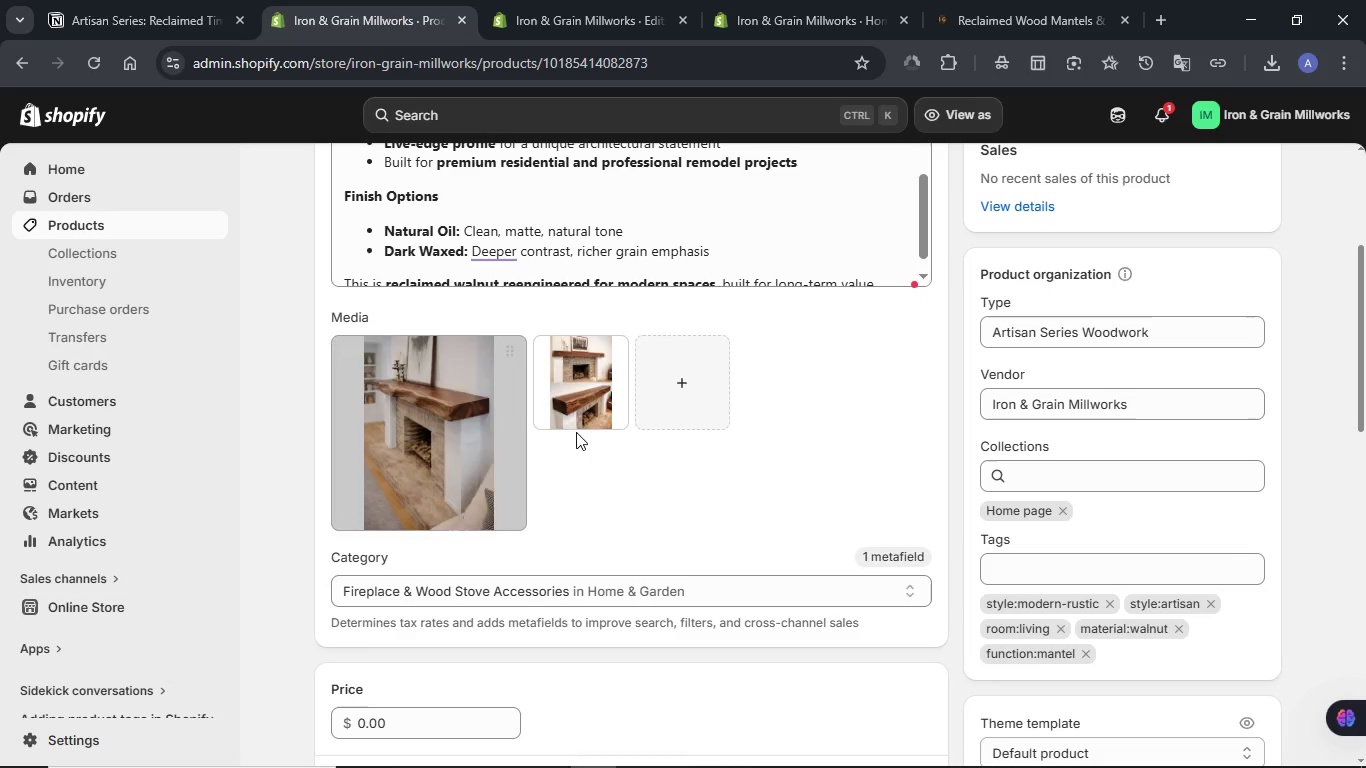 
left_click([584, 411])
 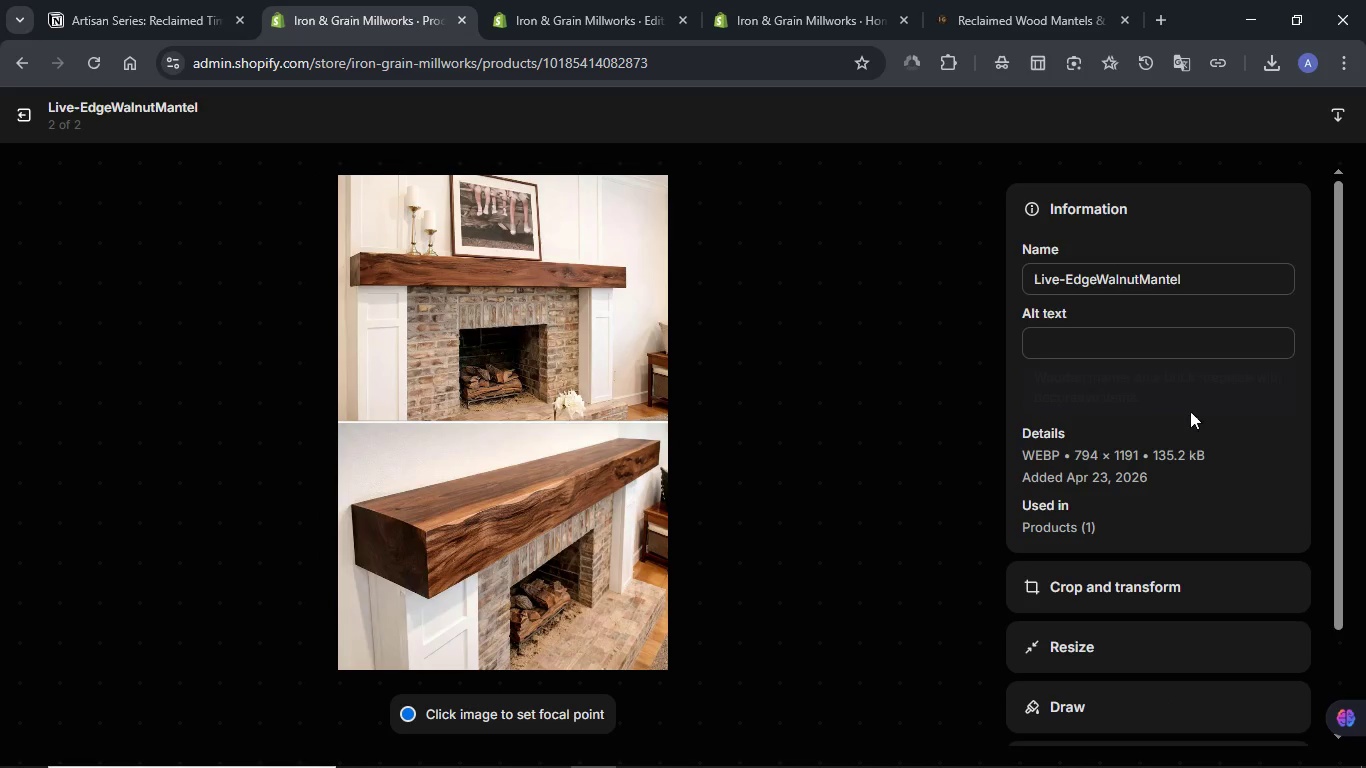 
left_click([1106, 345])
 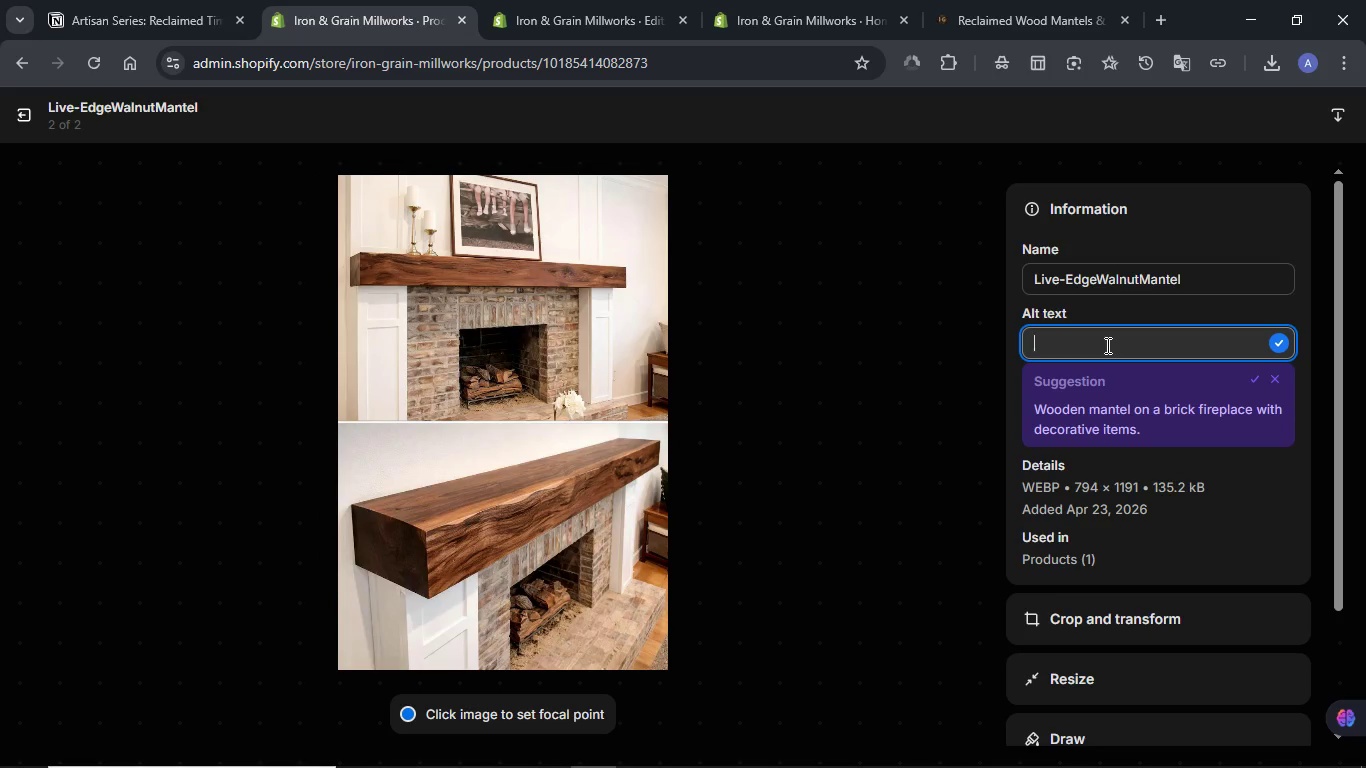 
key(Meta+V)
 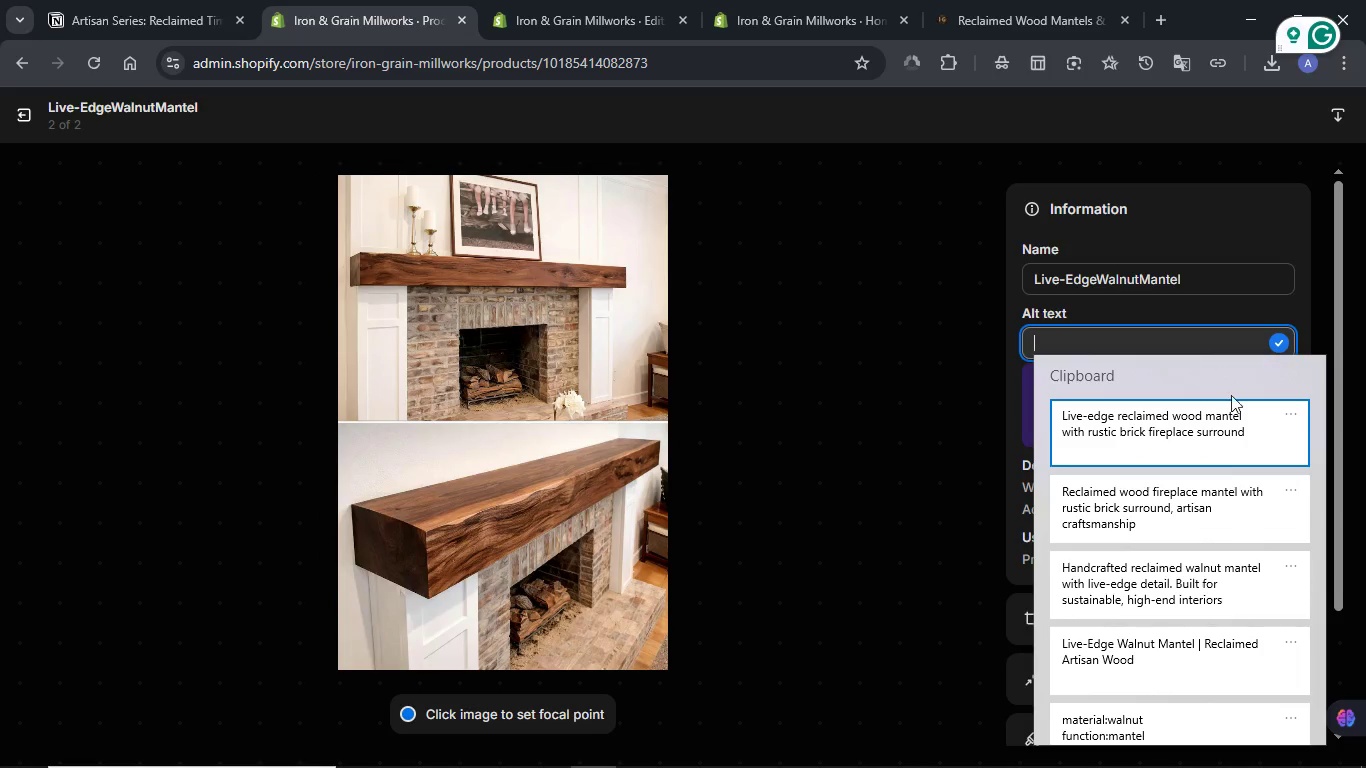 
left_click([1152, 501])
 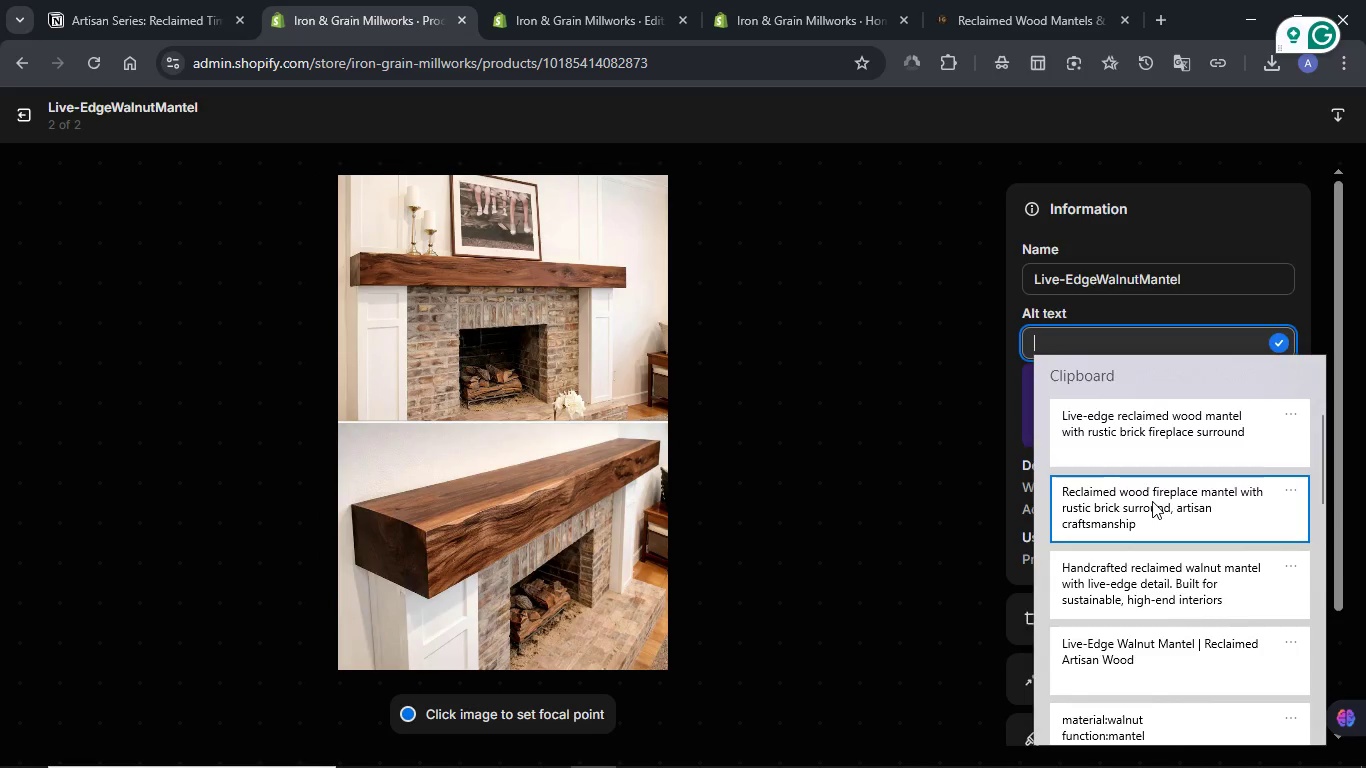 
key(Control+ControlLeft)
 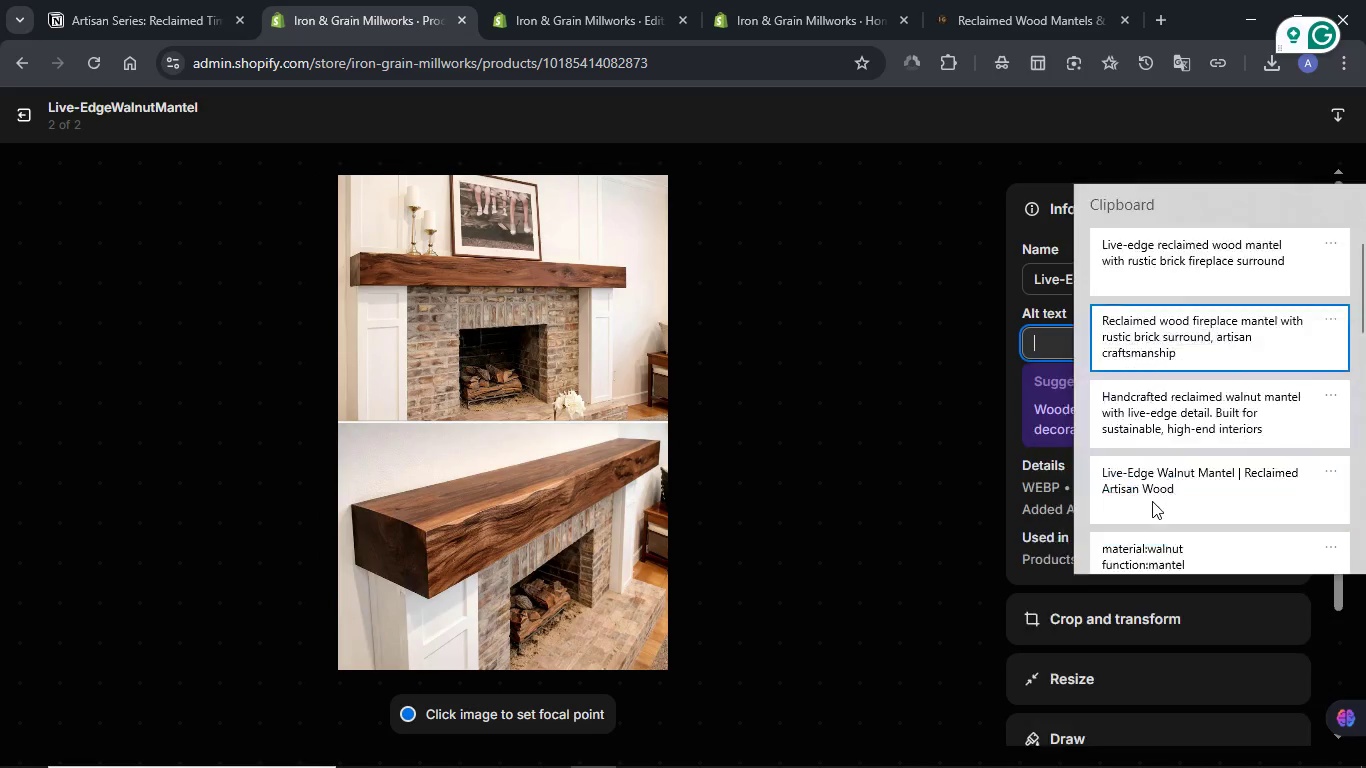 
key(Control+V)
 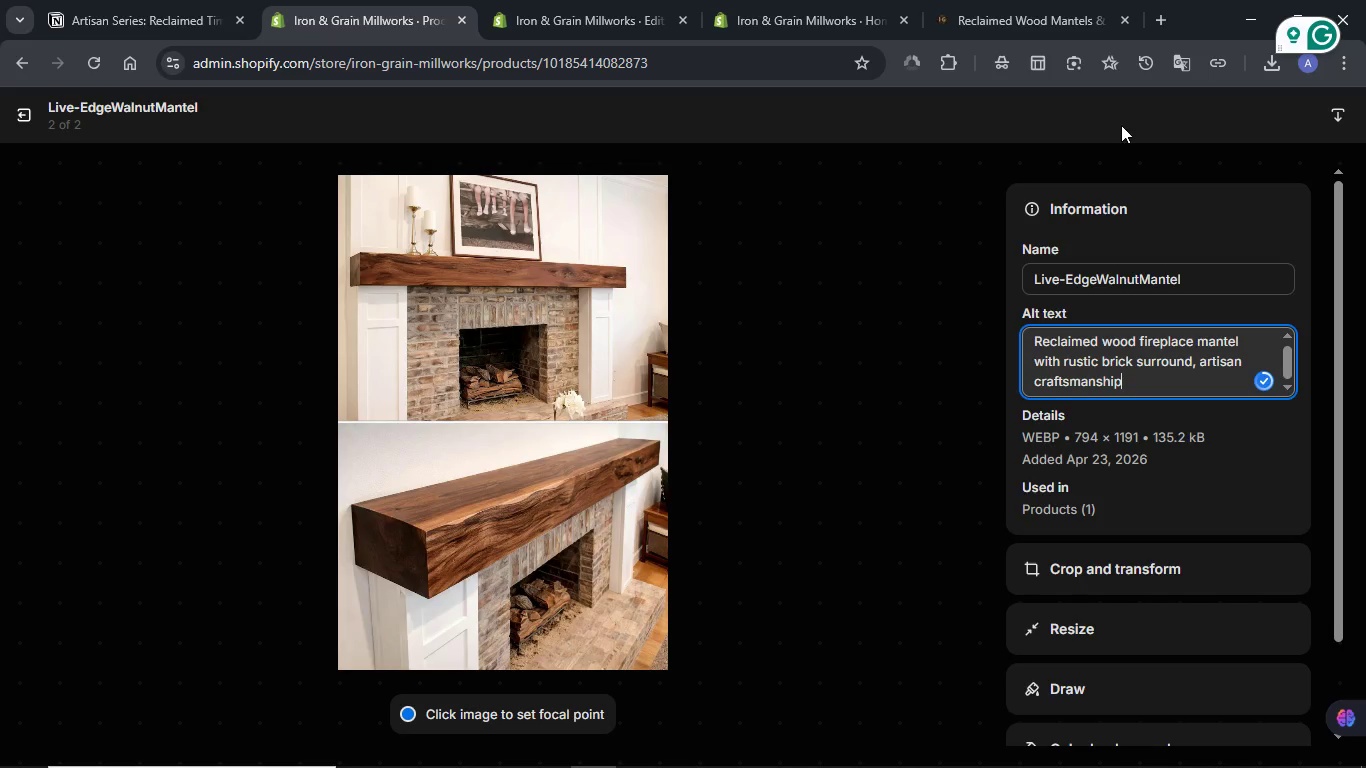 
mouse_move([1232, 127])
 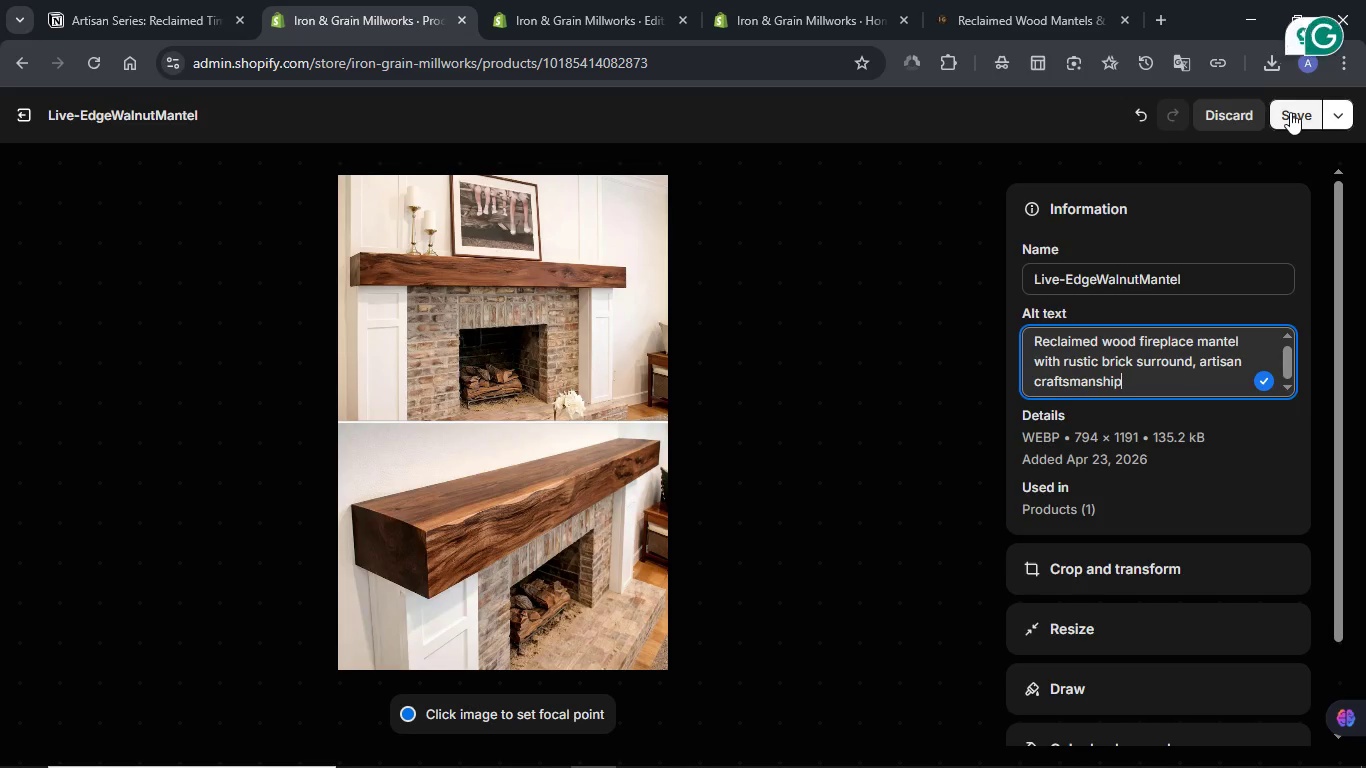 
left_click([1291, 112])
 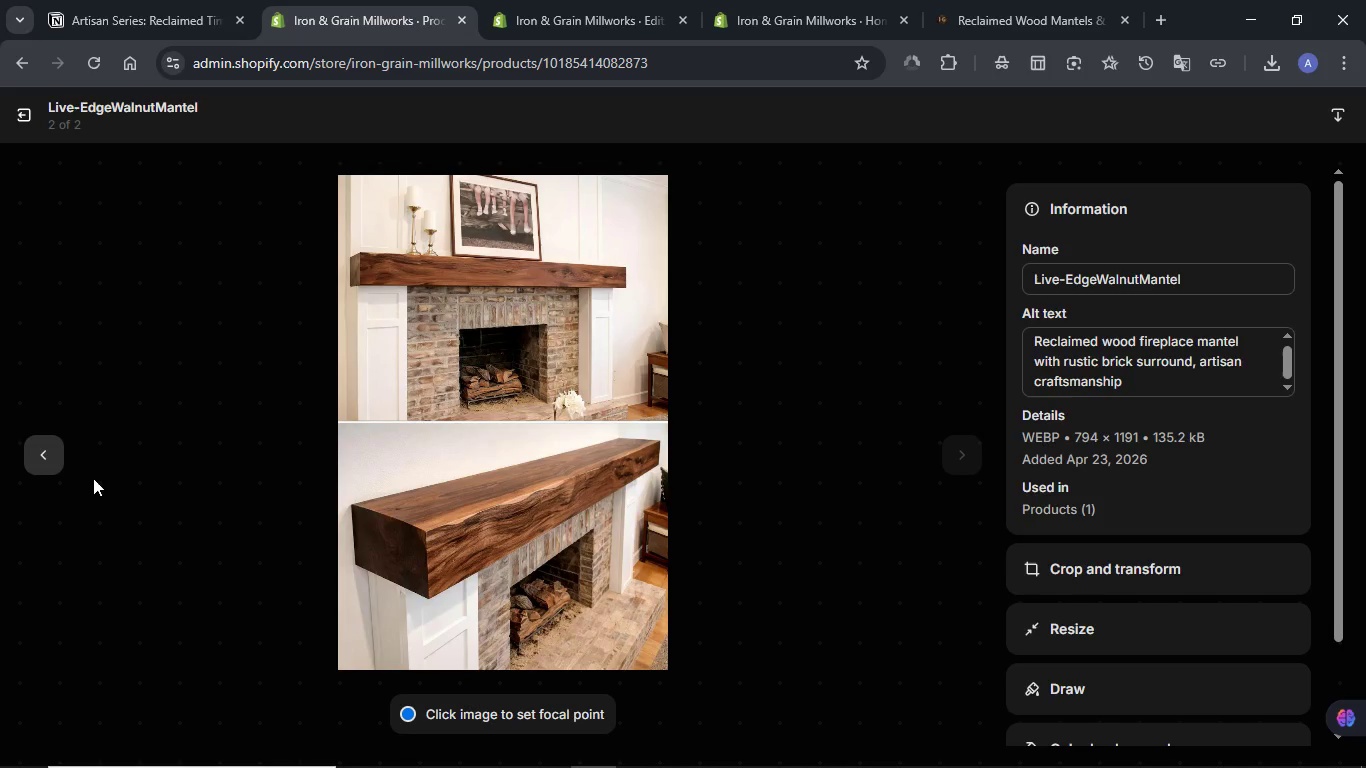 
left_click([43, 467])
 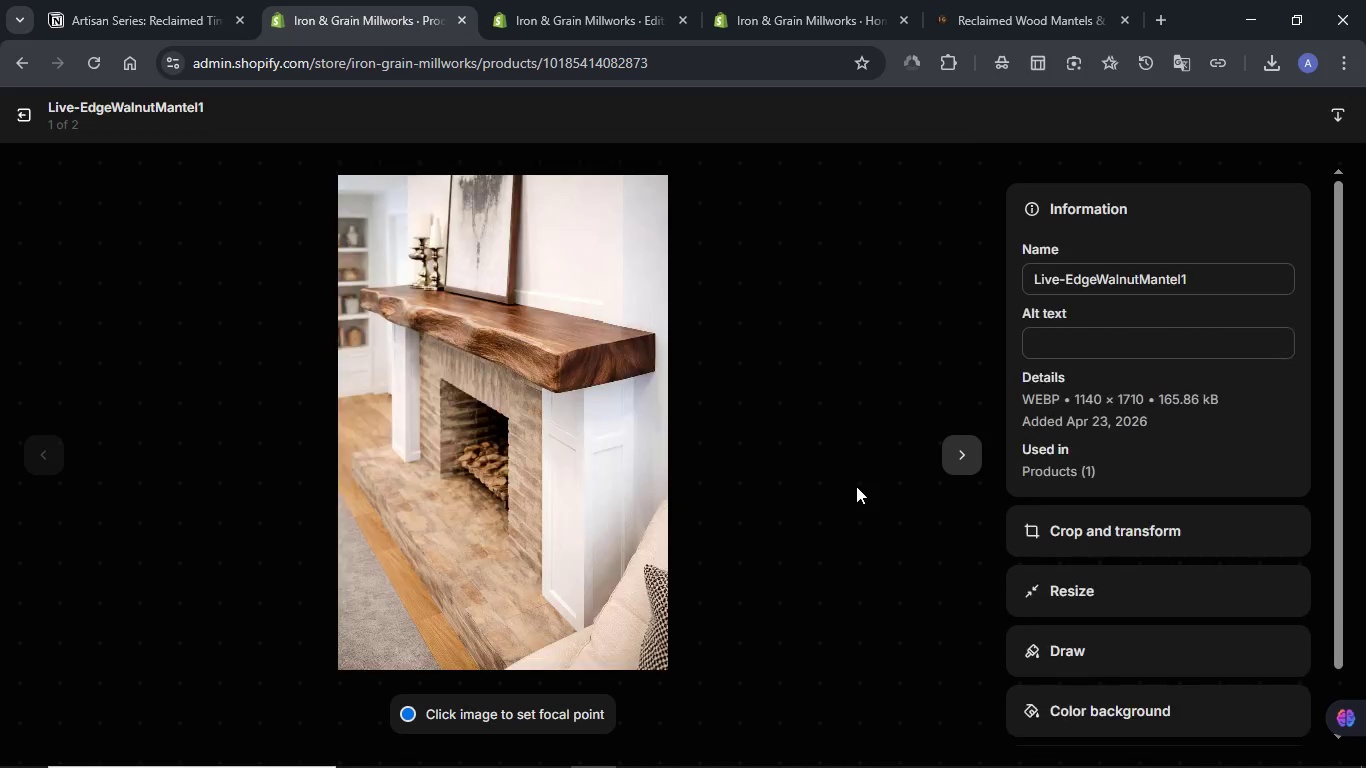 
left_click([1088, 344])
 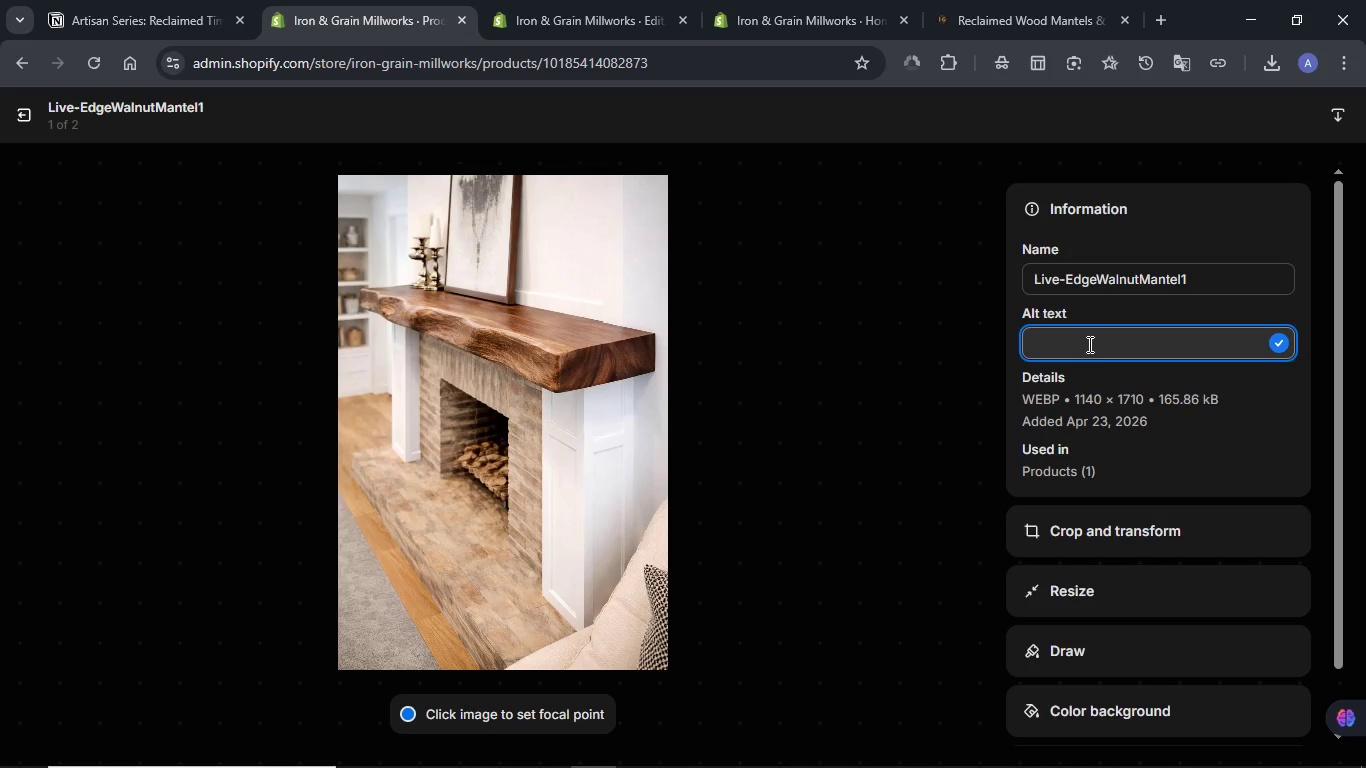 
key(Meta+V)
 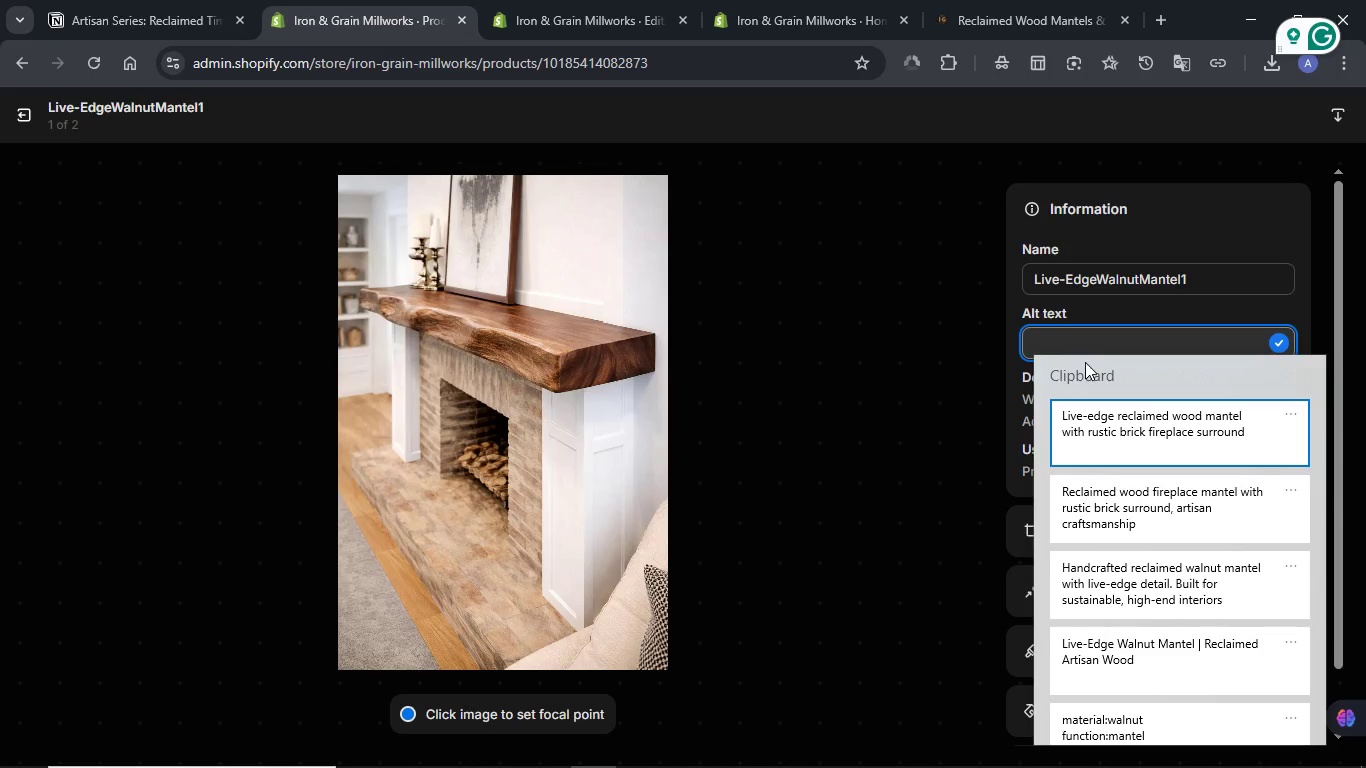 
left_click([1085, 419])
 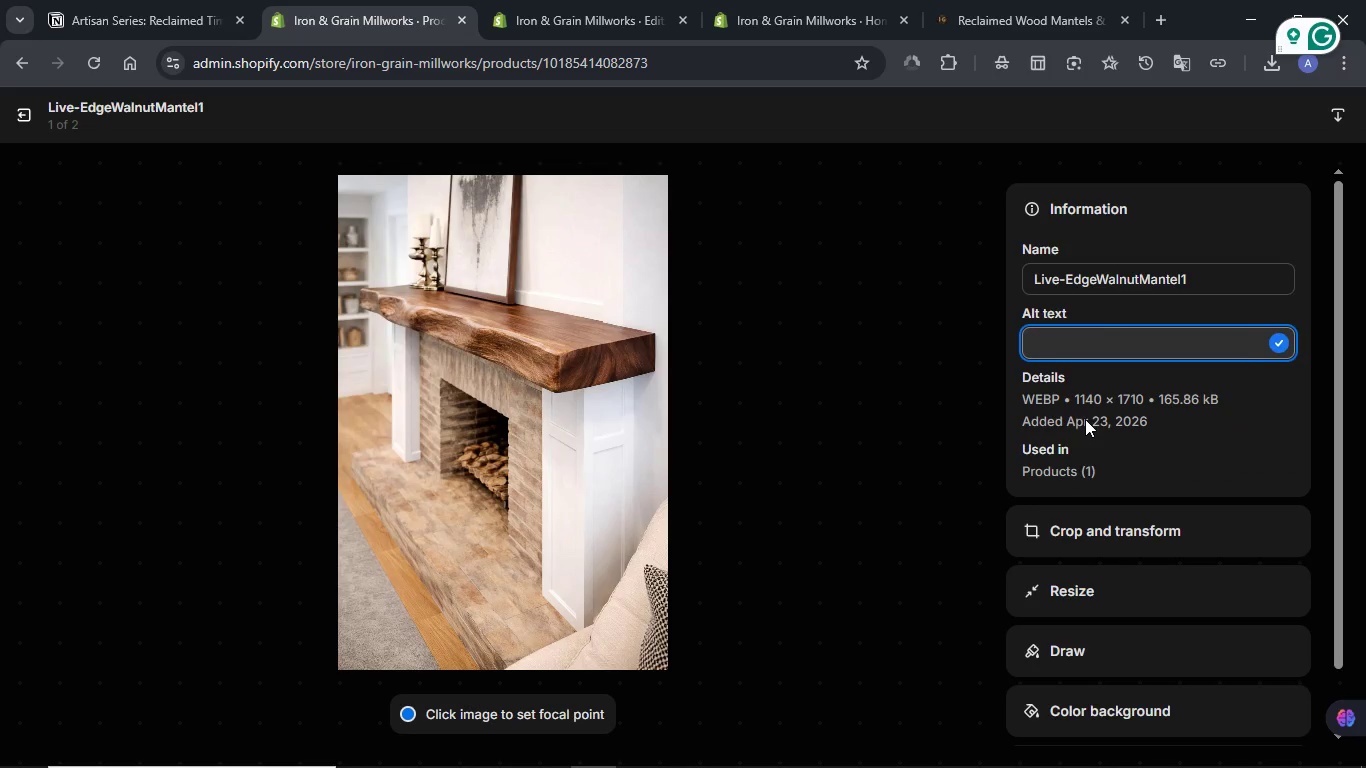 
key(Control+ControlLeft)
 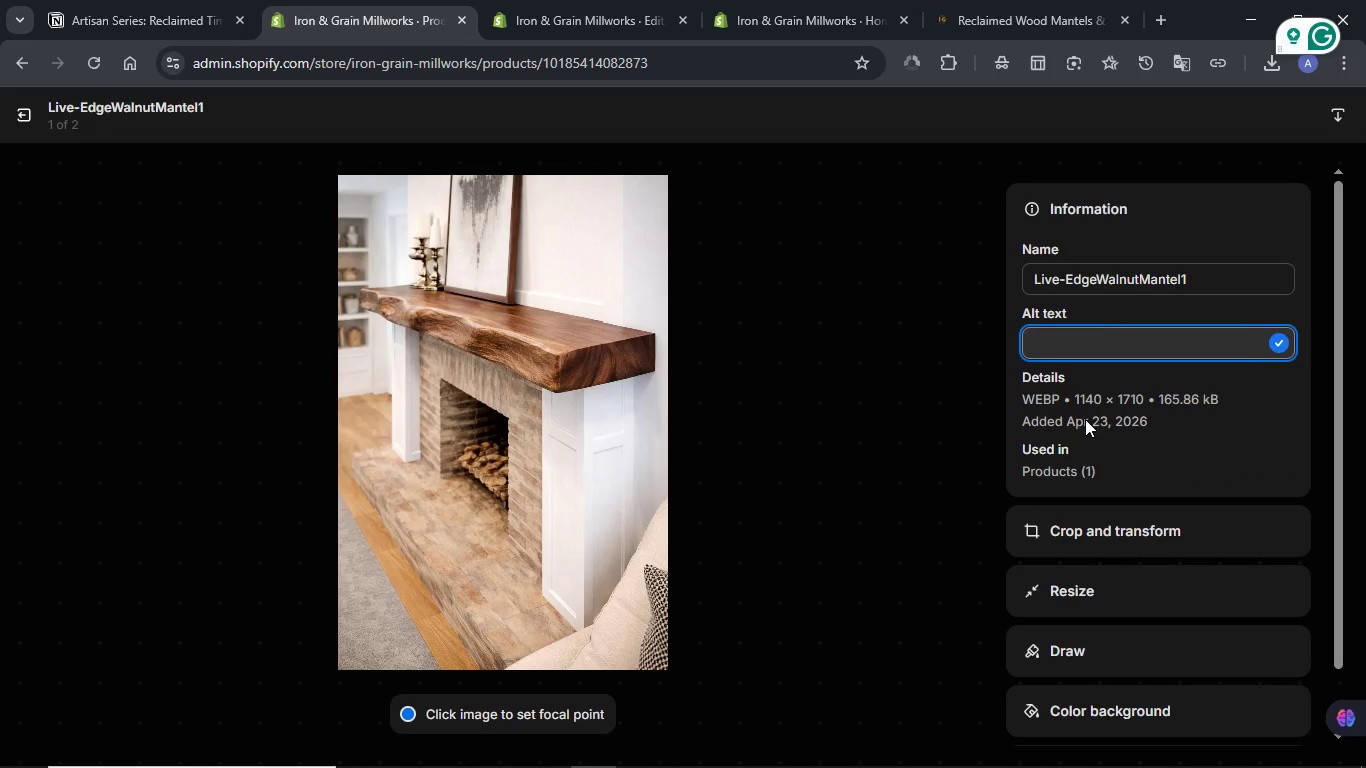 
key(Control+V)
 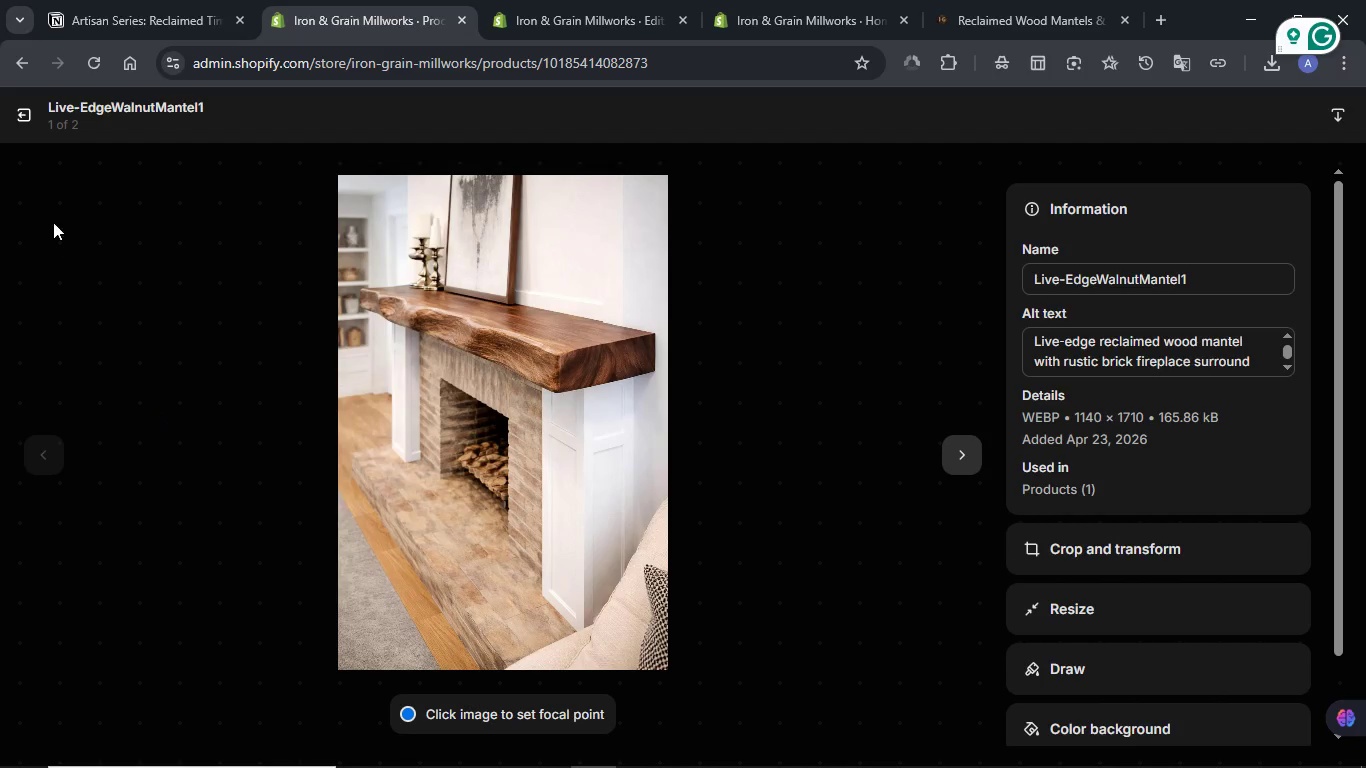 
wait(5.64)
 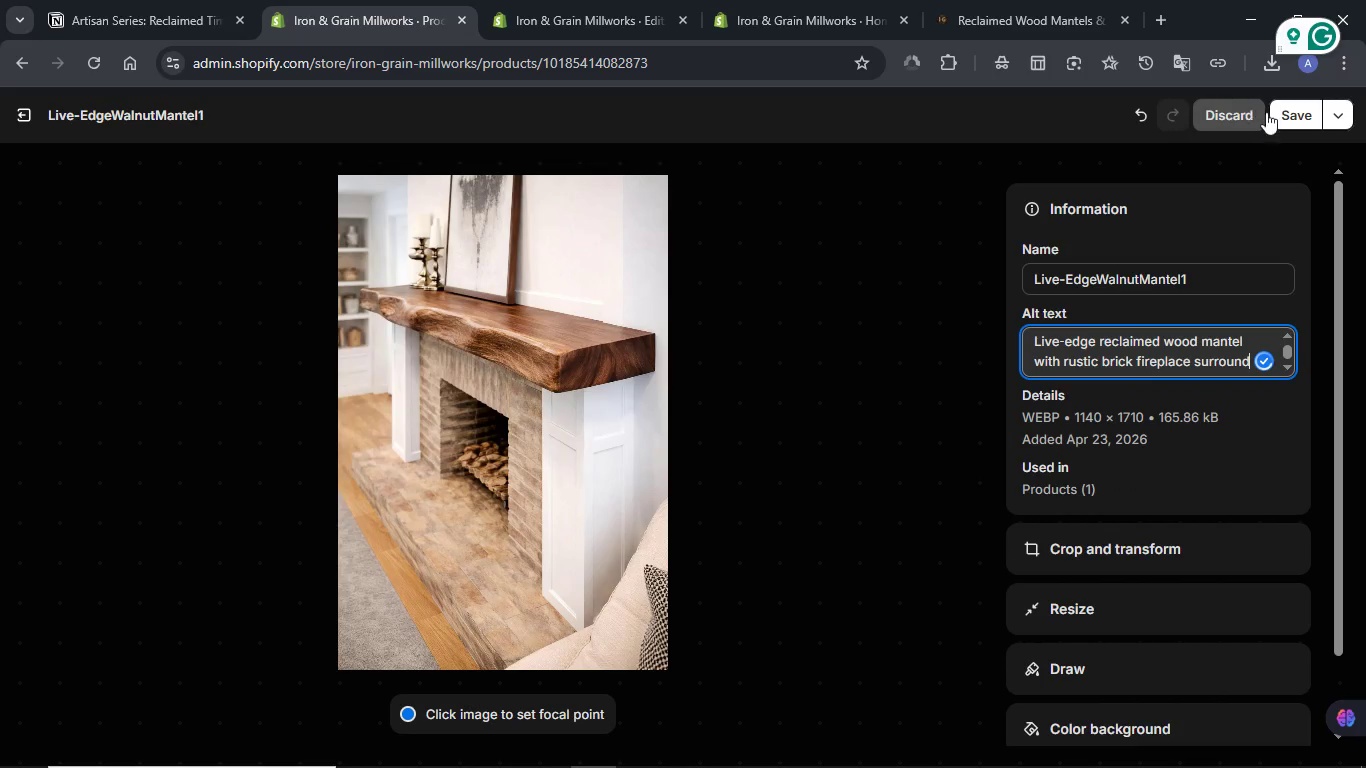 
left_click([16, 123])
 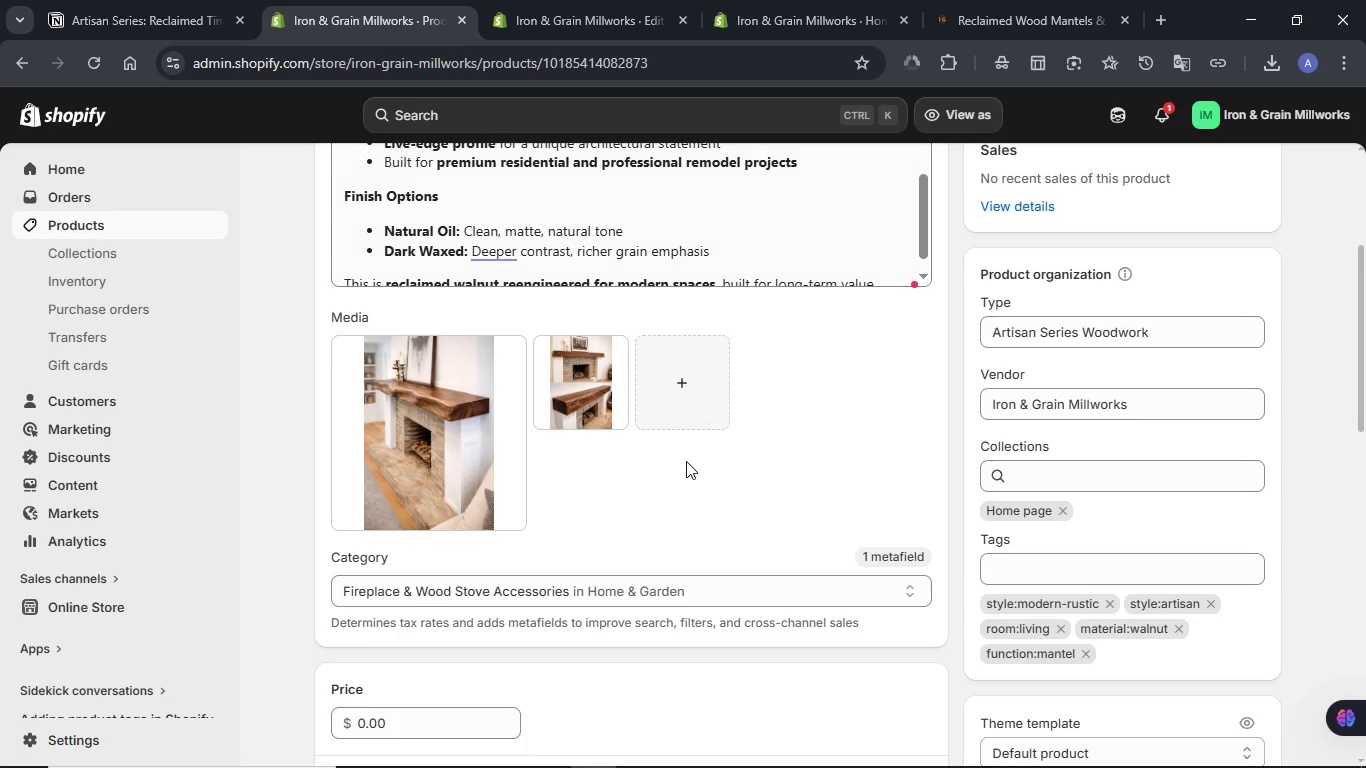 
scroll: coordinate [684, 450], scroll_direction: down, amount: 5.0
 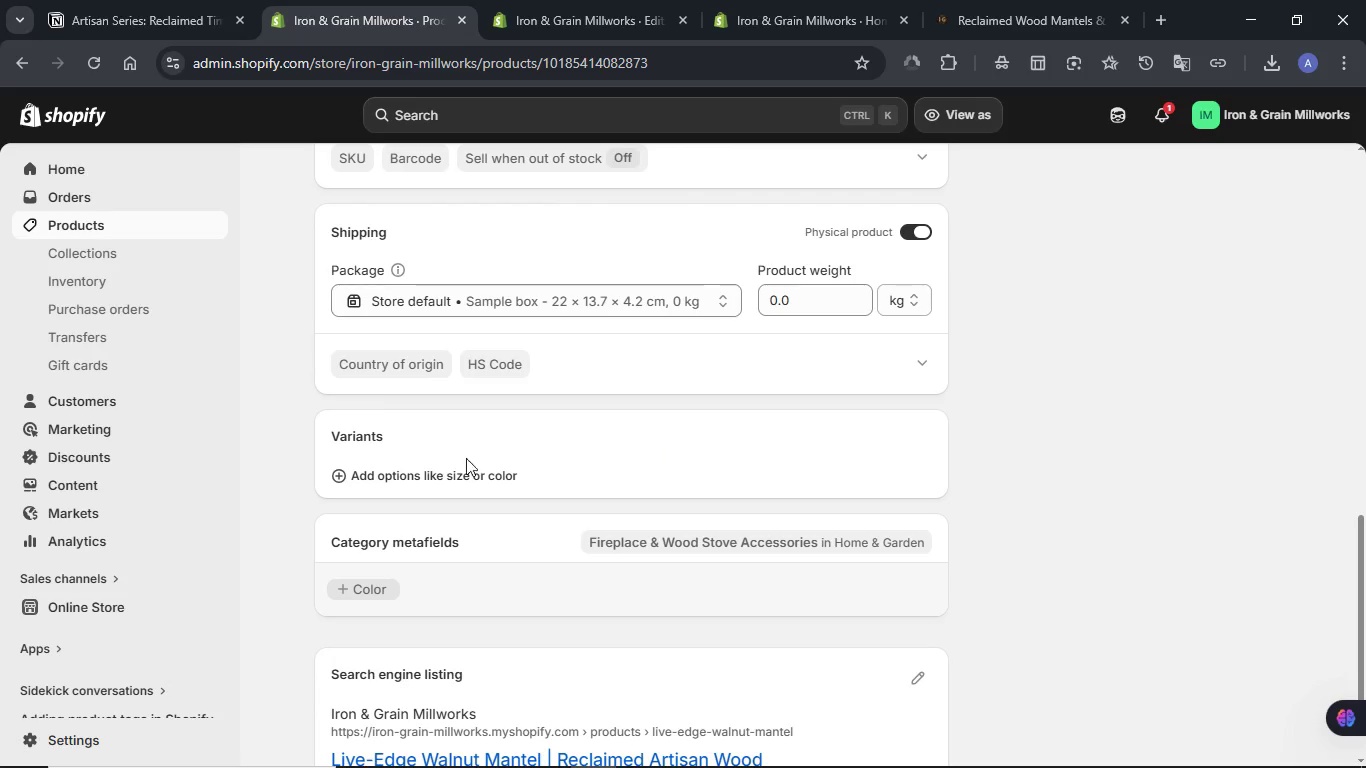 
left_click([382, 468])
 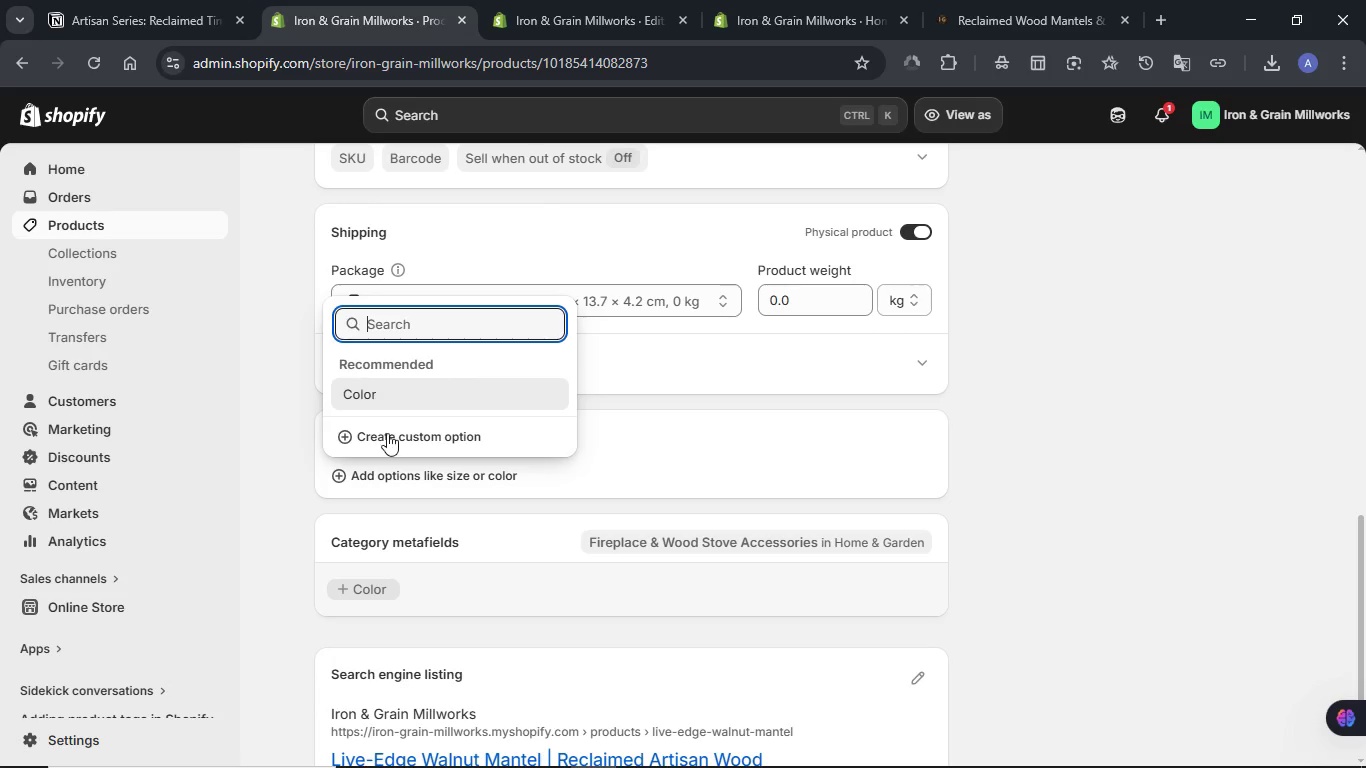 
left_click([388, 433])
 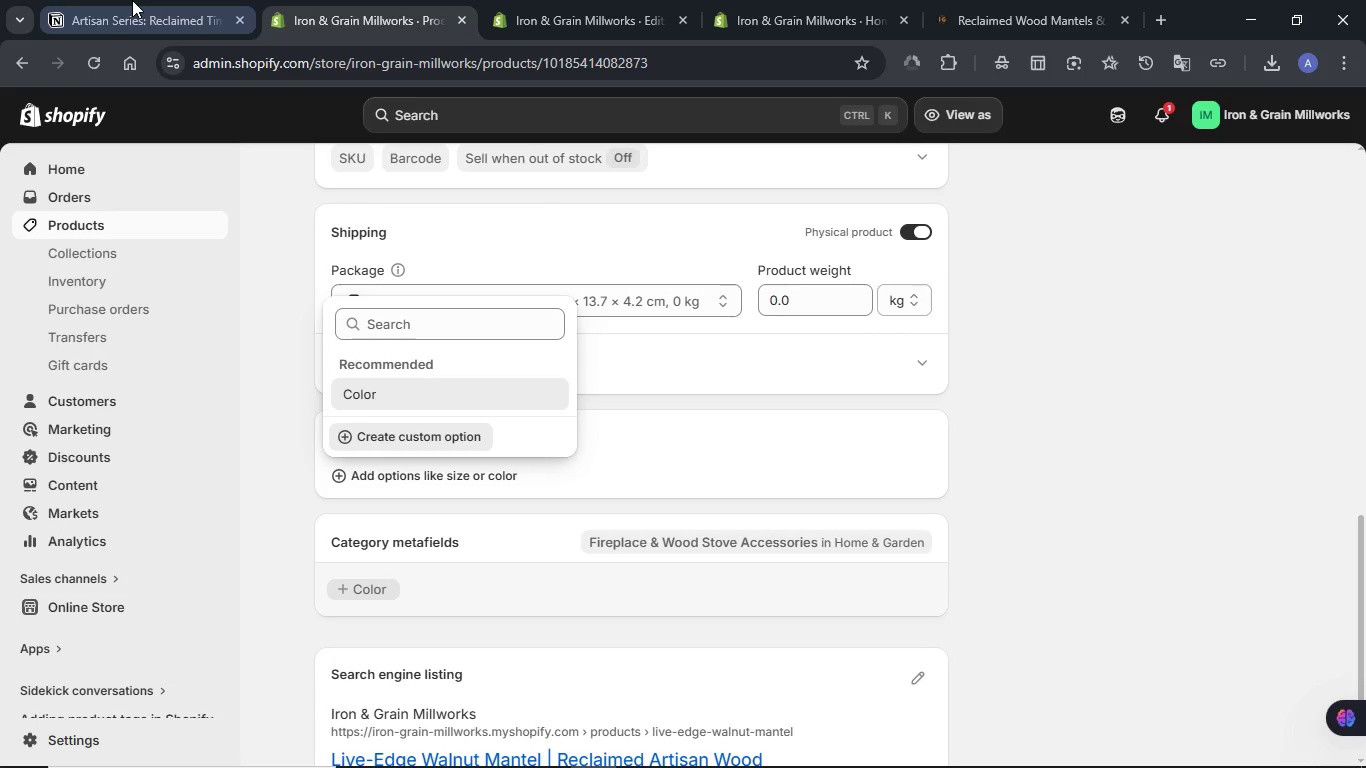 
left_click([132, 0])
 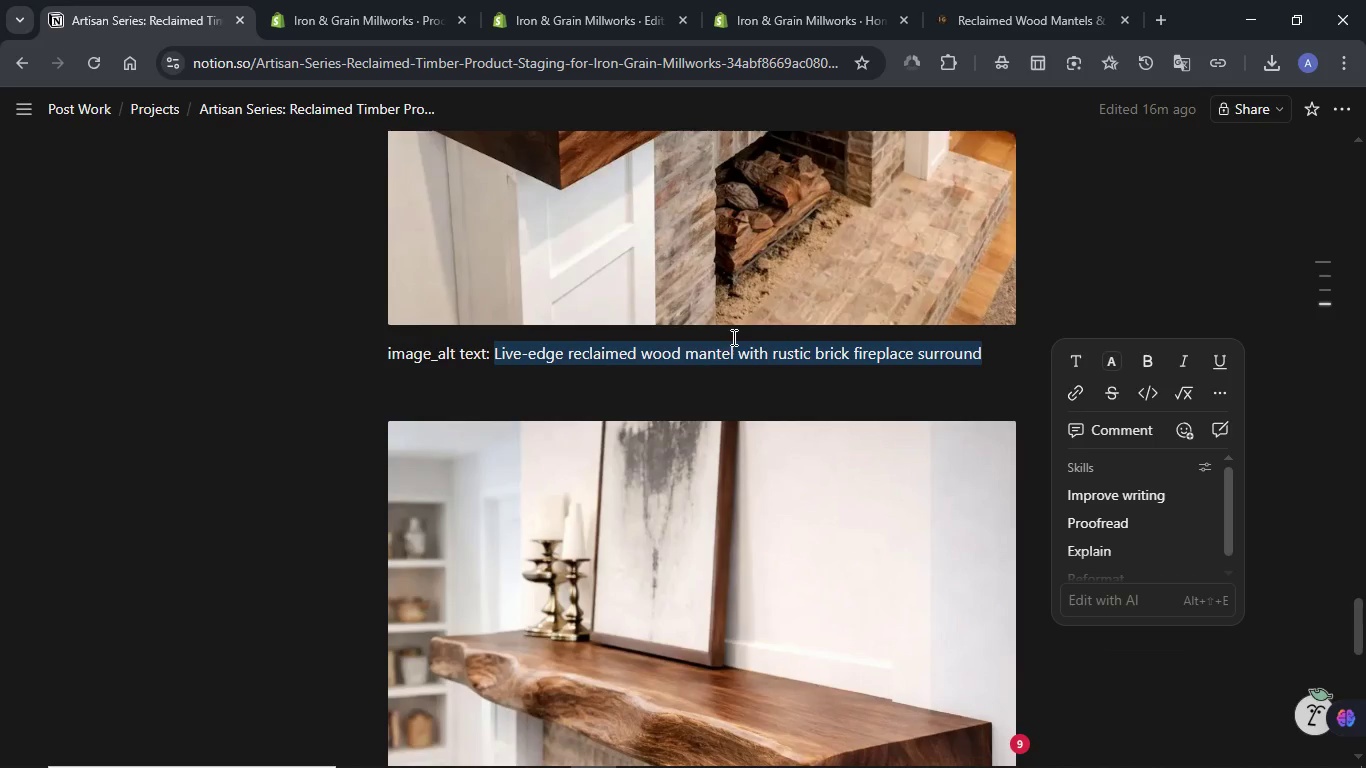 
scroll: coordinate [720, 345], scroll_direction: up, amount: 28.0
 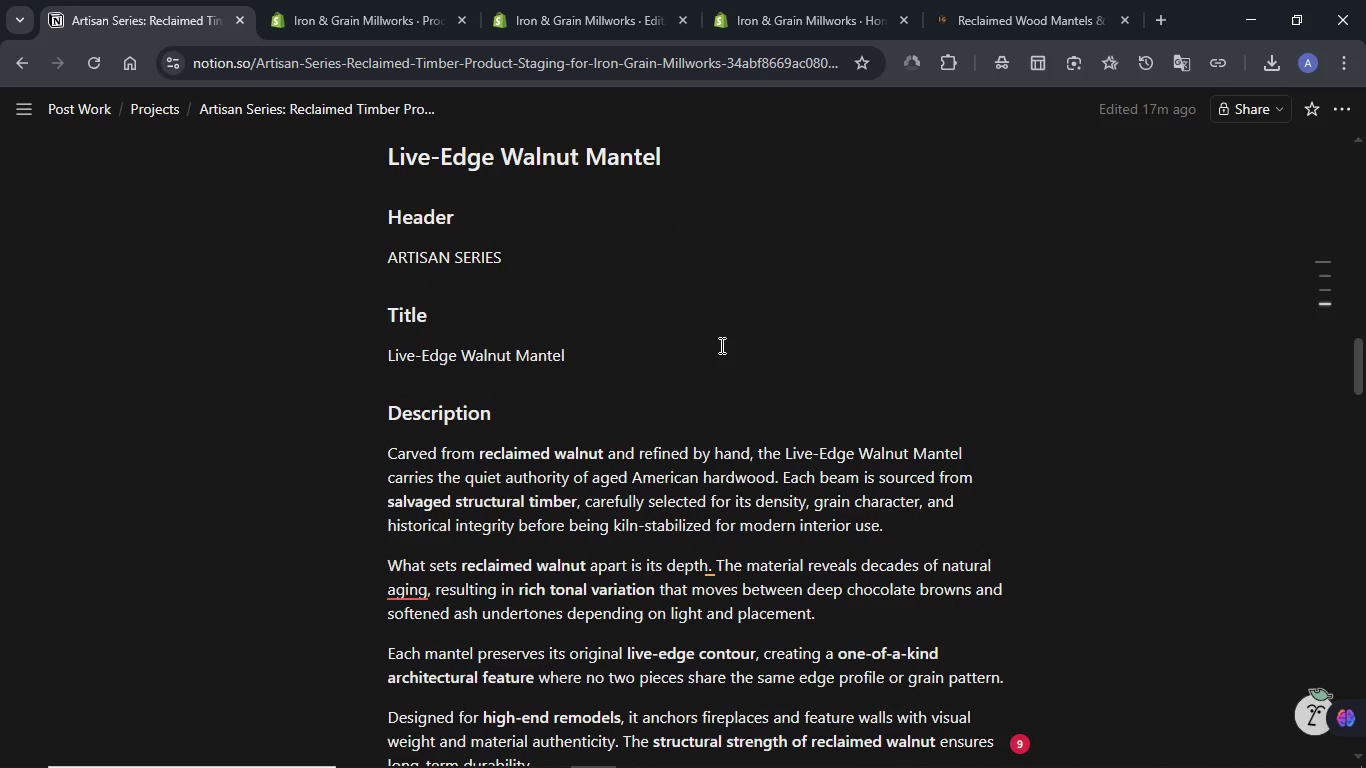 
scroll: coordinate [720, 345], scroll_direction: down, amount: 10.0
 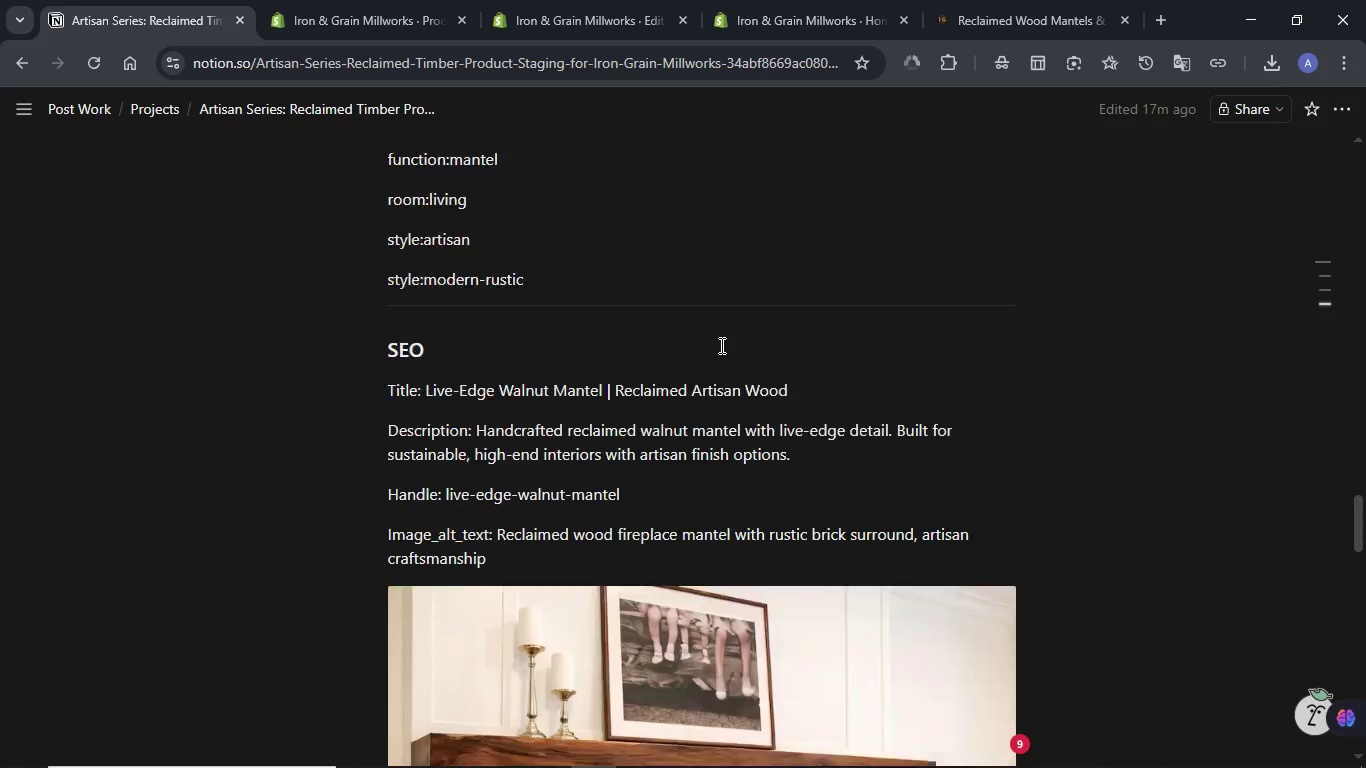 
scroll: coordinate [720, 345], scroll_direction: up, amount: 3.0
 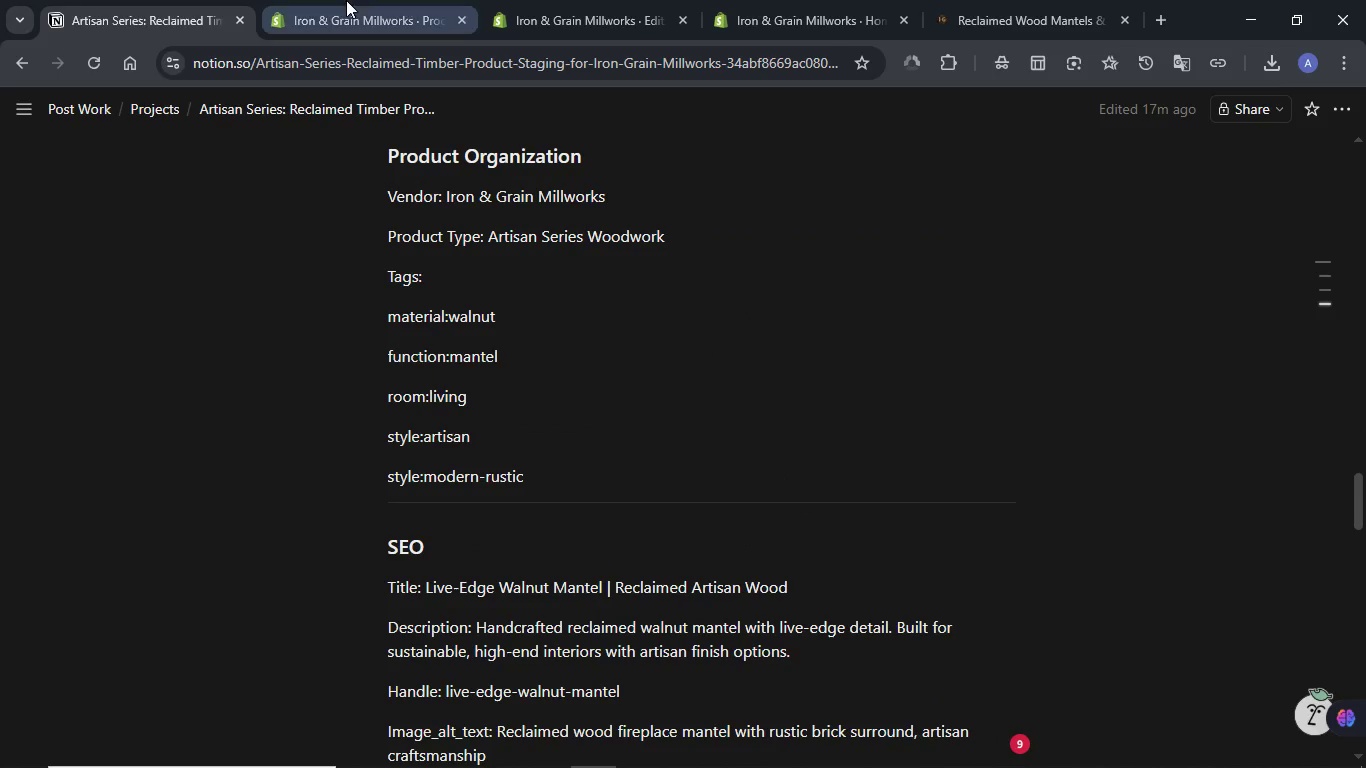 
left_click([346, 0])
 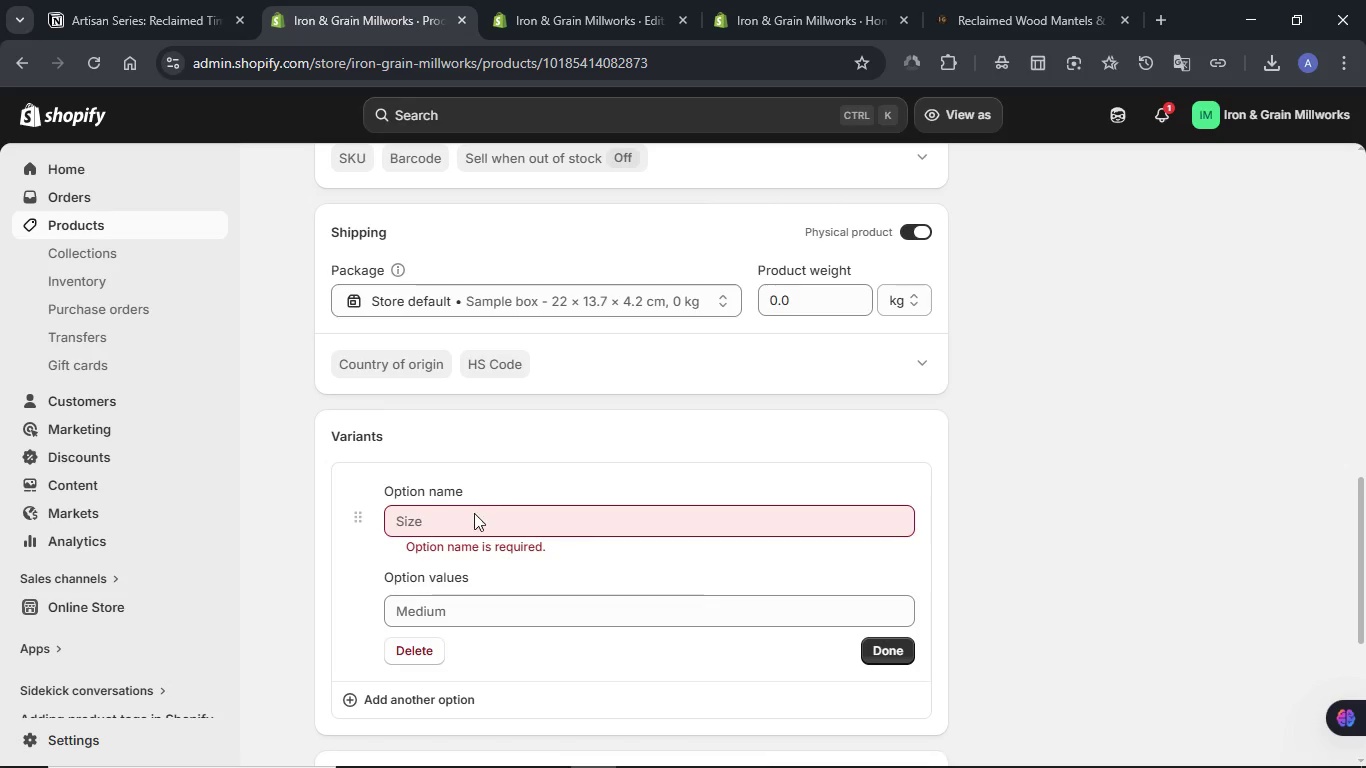 
left_click([464, 518])
 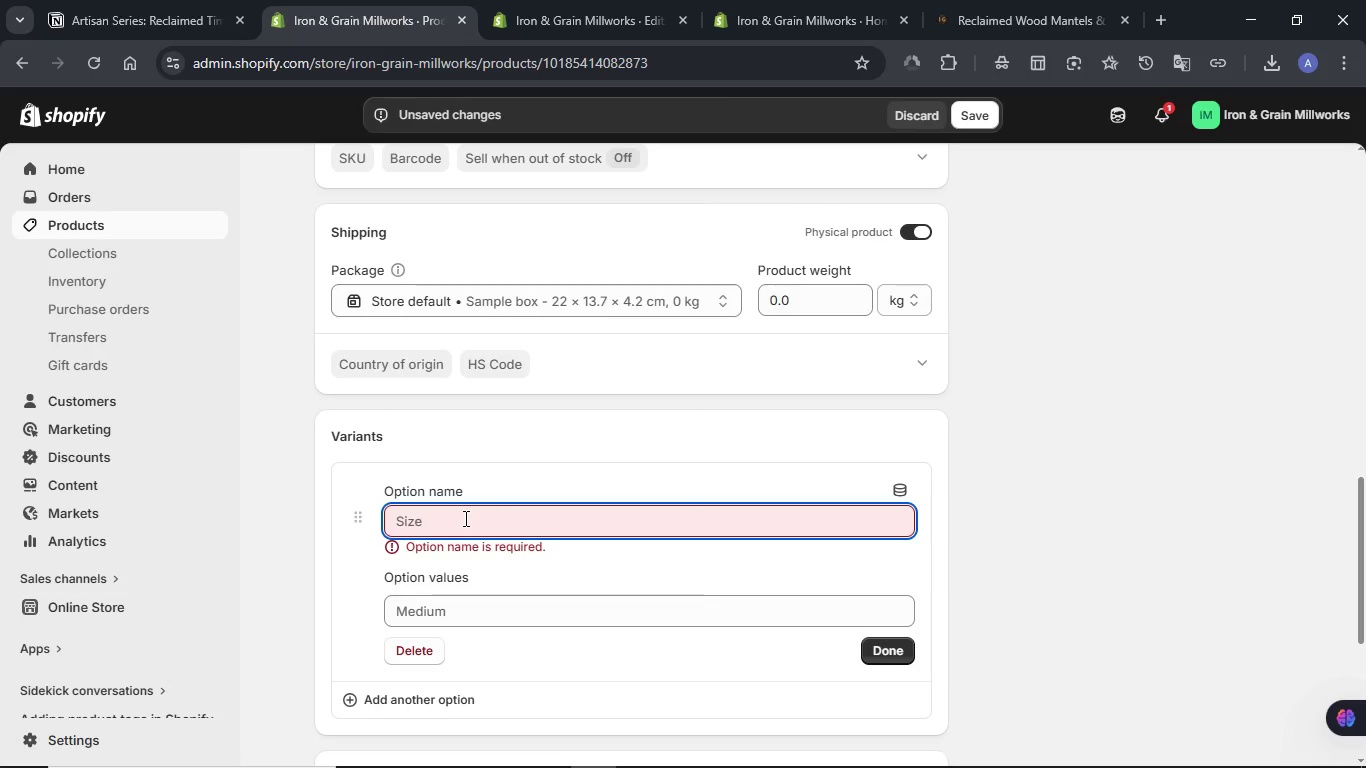 
type(Size)
 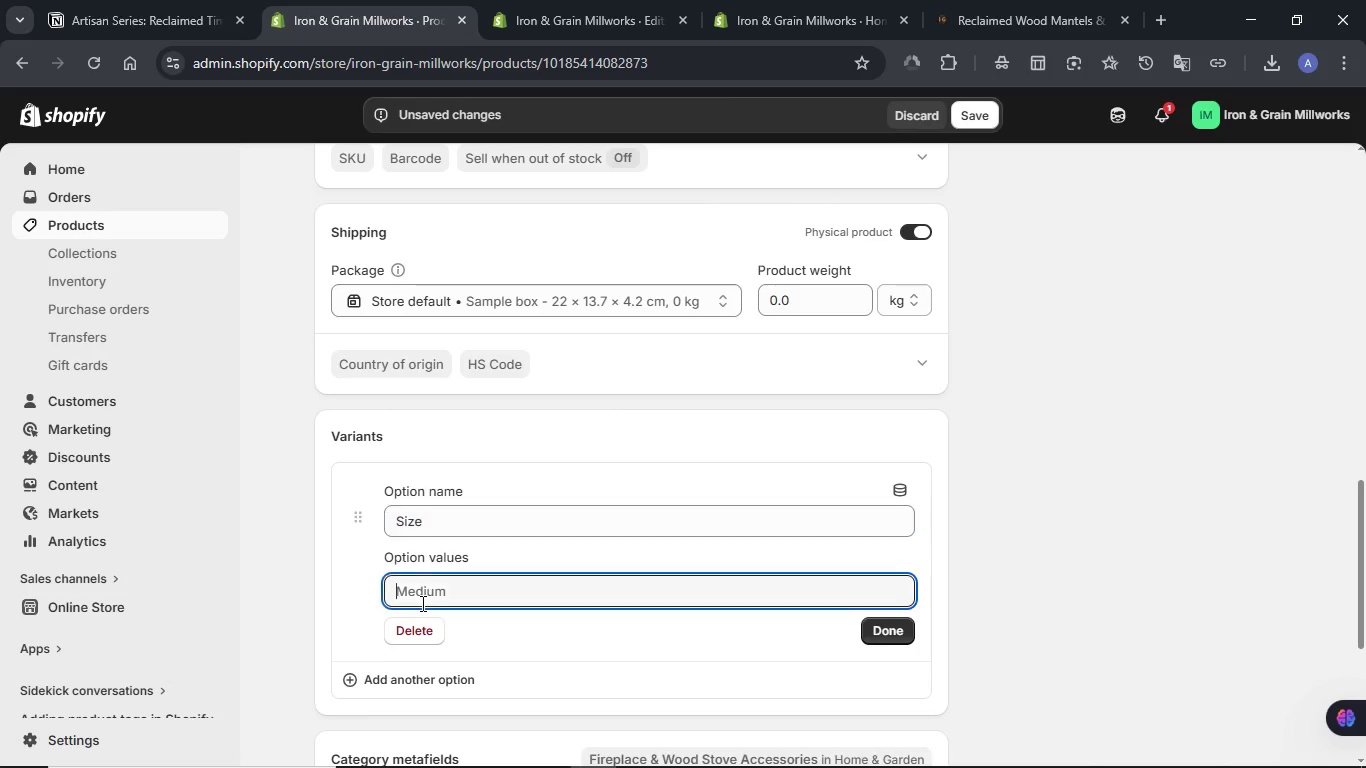 
left_click([140, 4])
 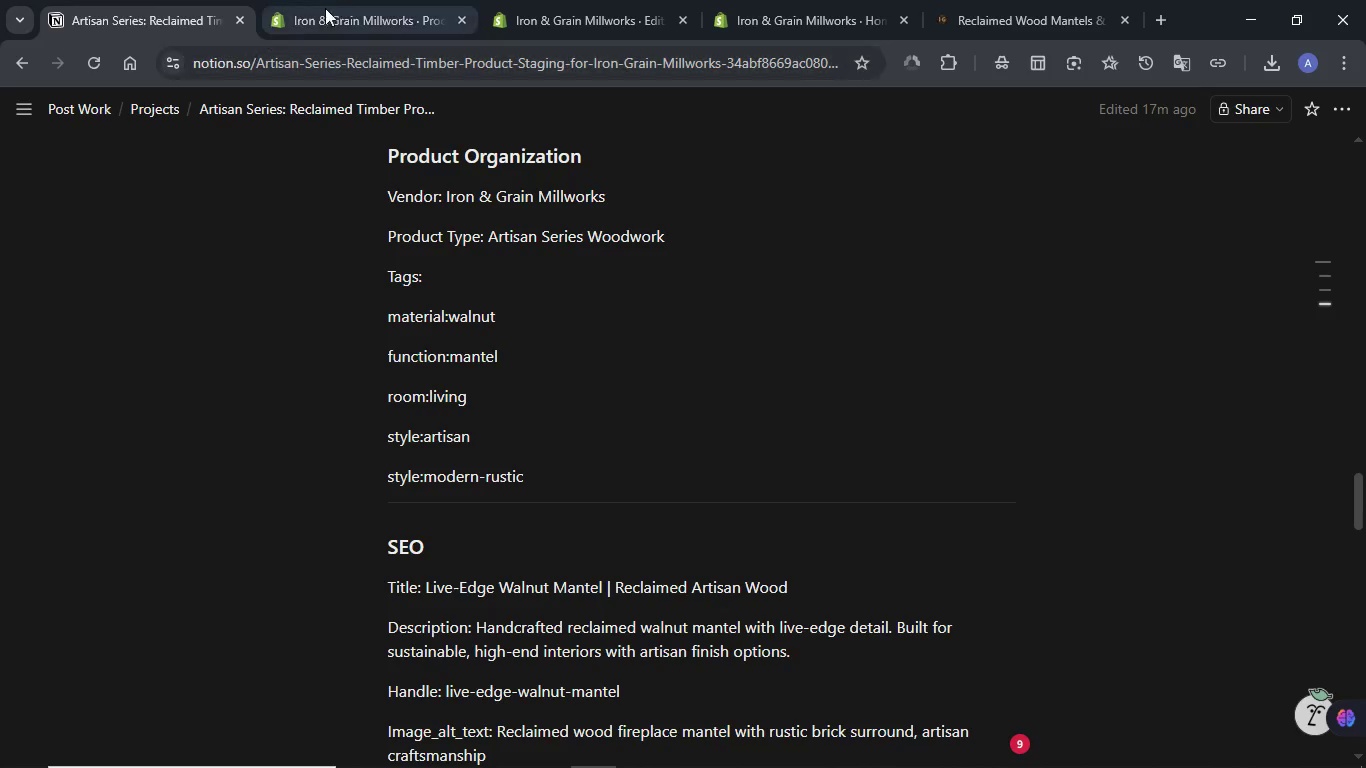 
left_click([337, 3])
 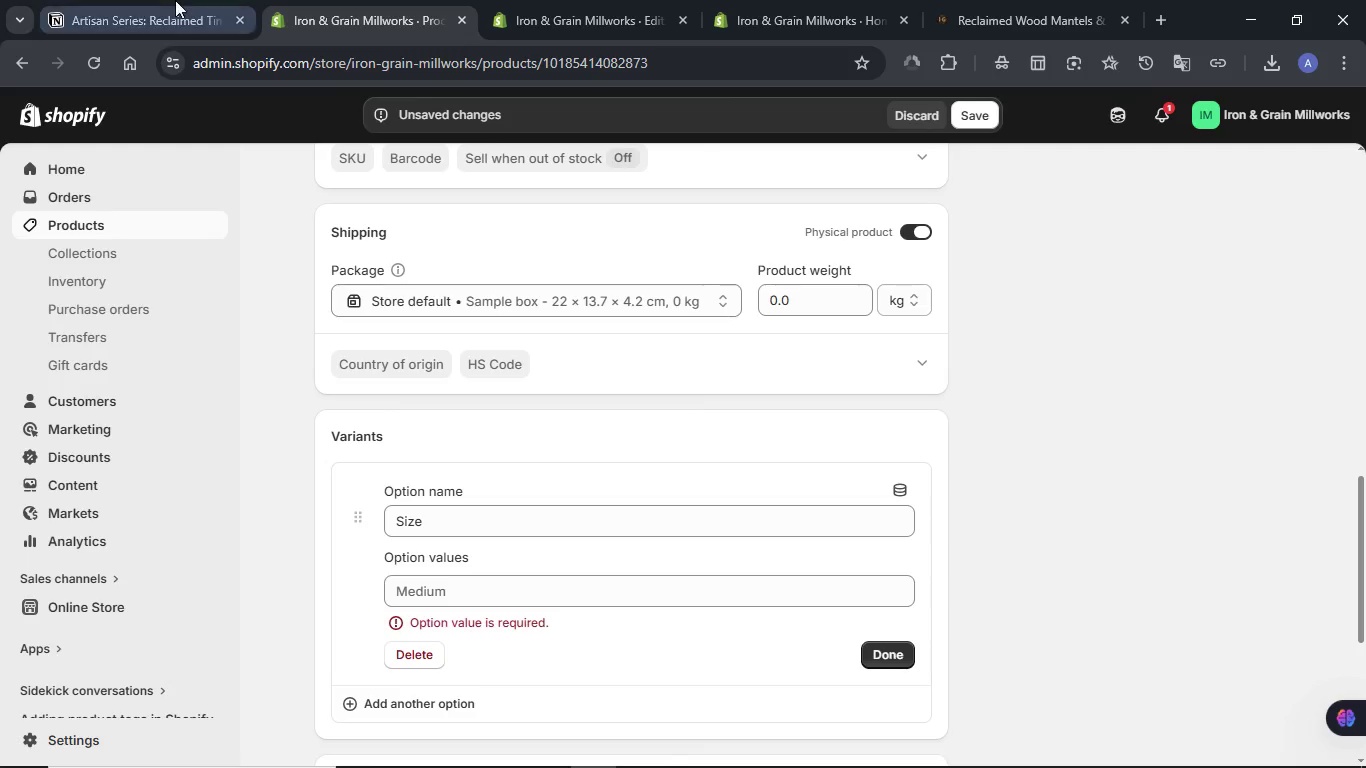 
left_click([175, 0])
 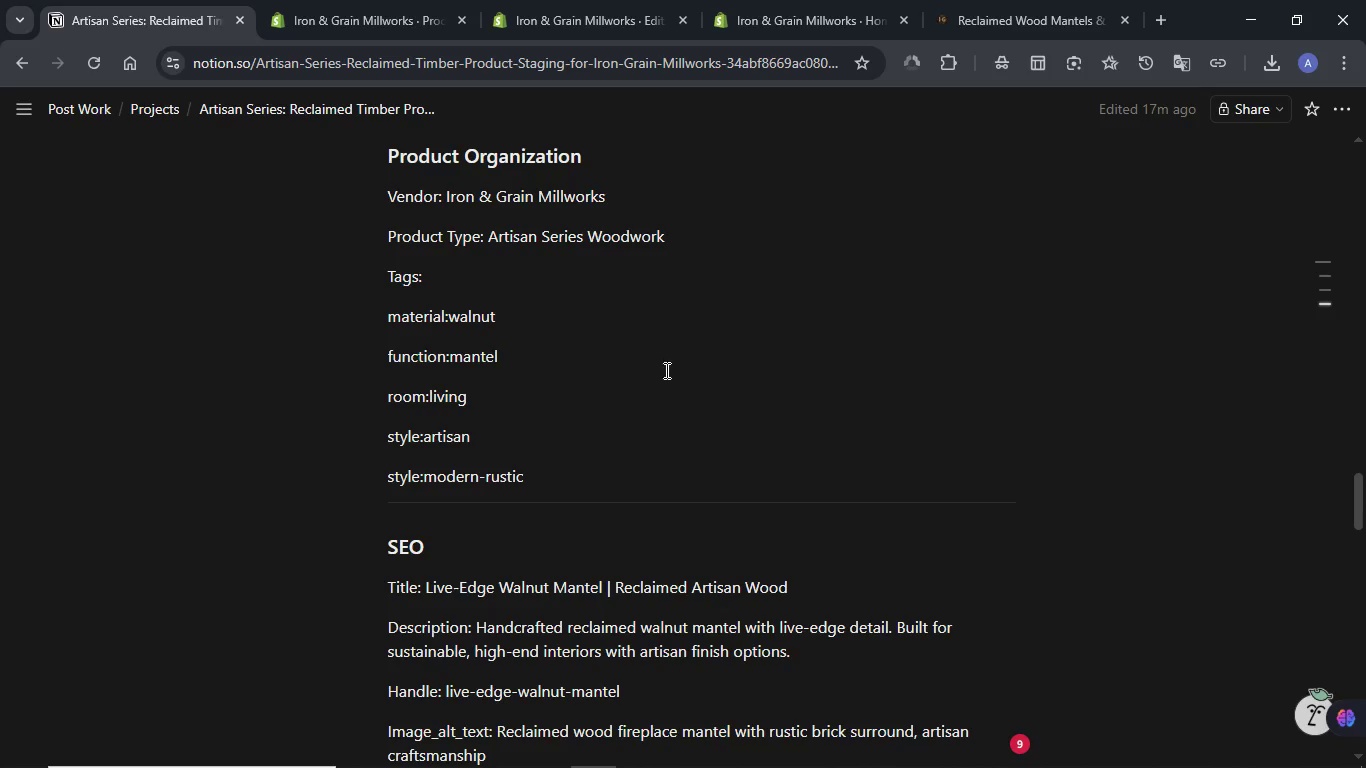 
scroll: coordinate [665, 370], scroll_direction: up, amount: 5.0
 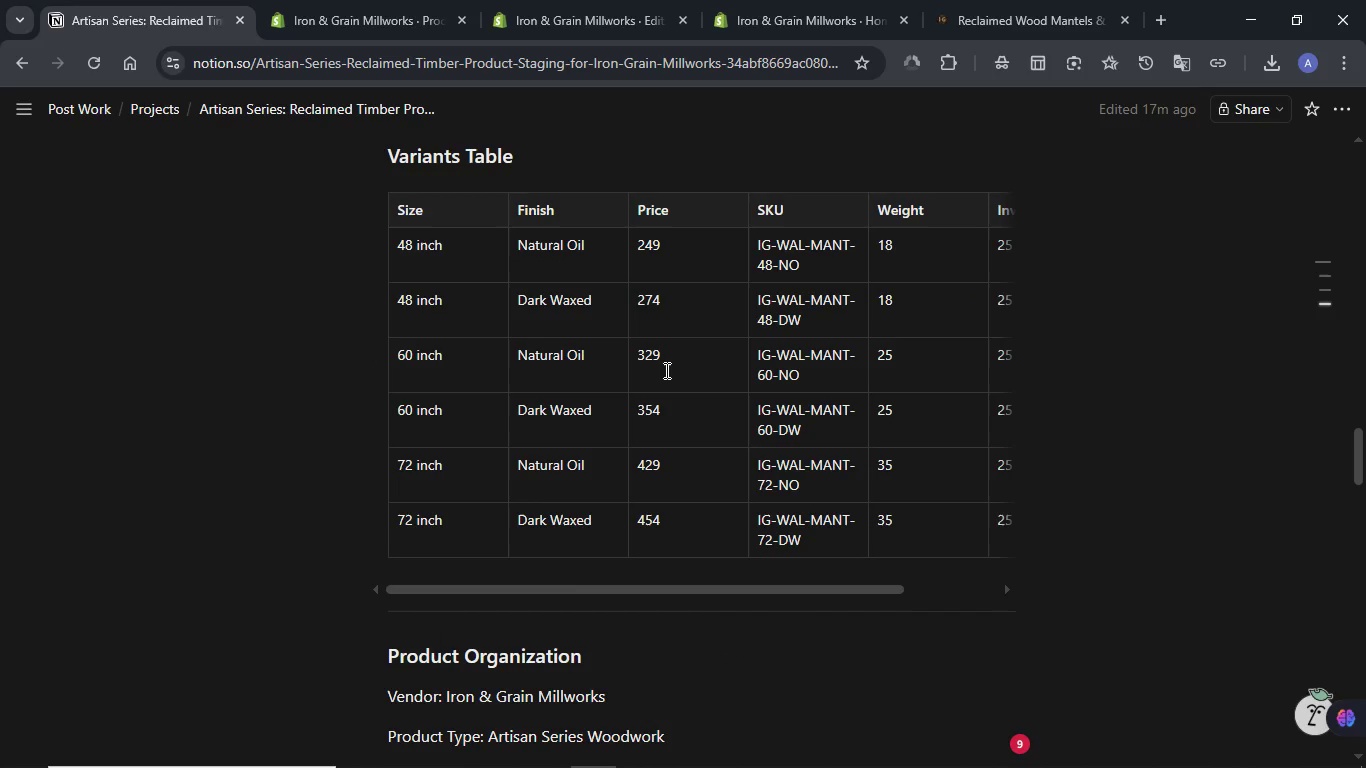 
left_click([324, 0])
 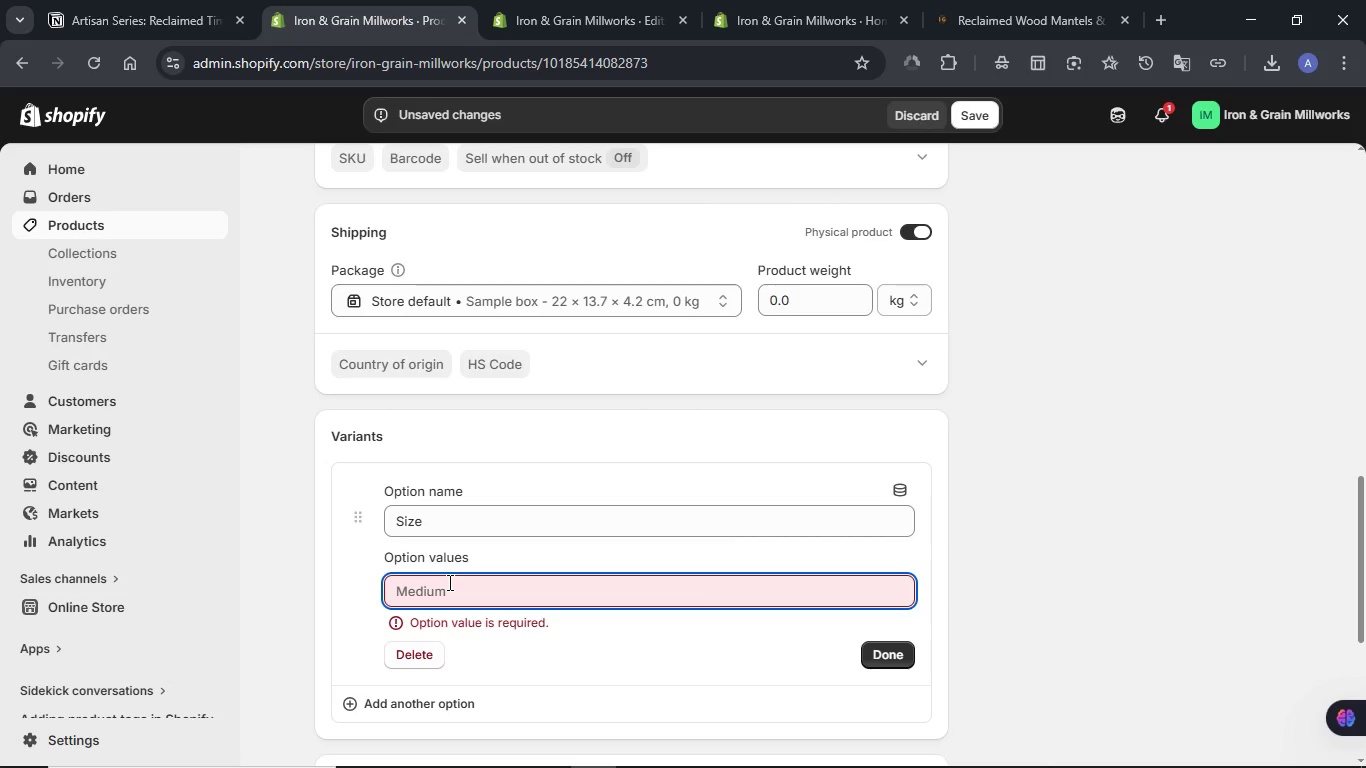 
type(48 Inch)
 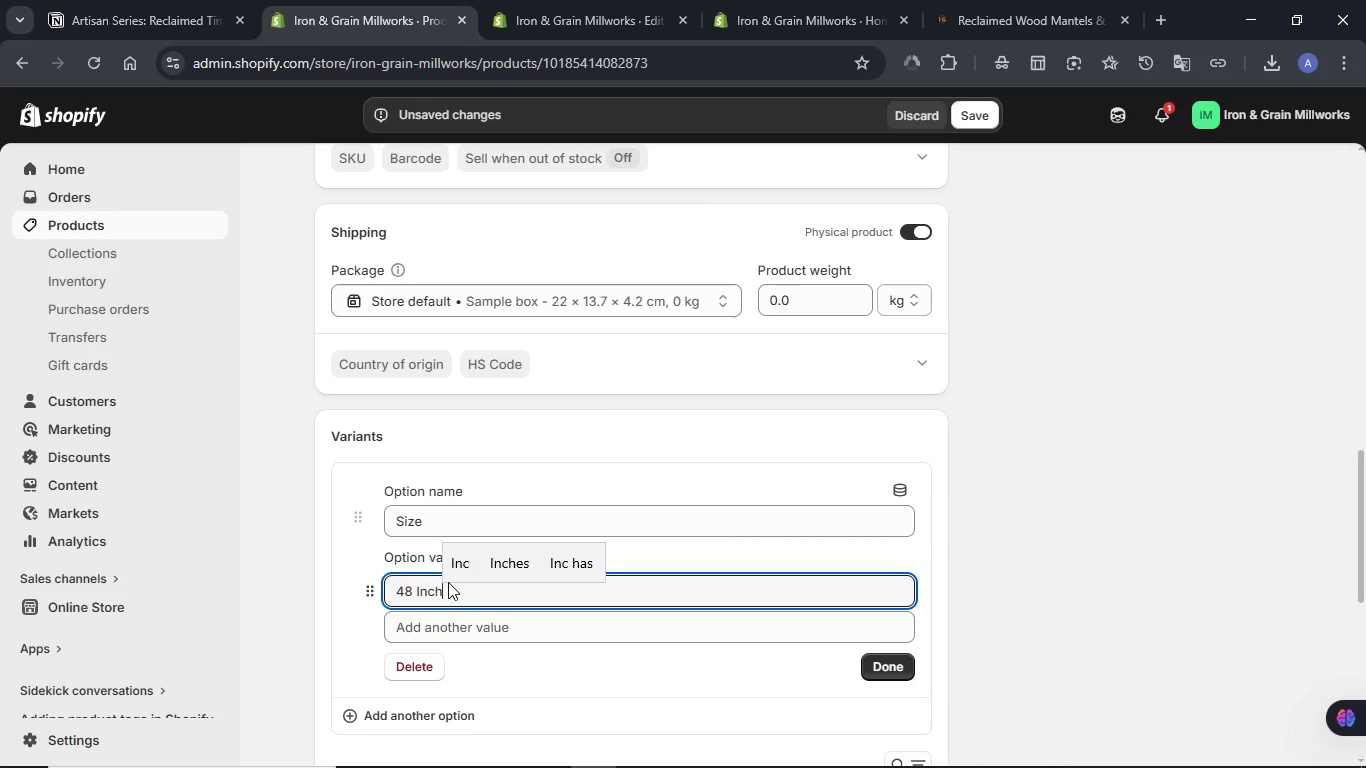 
key(Enter)
 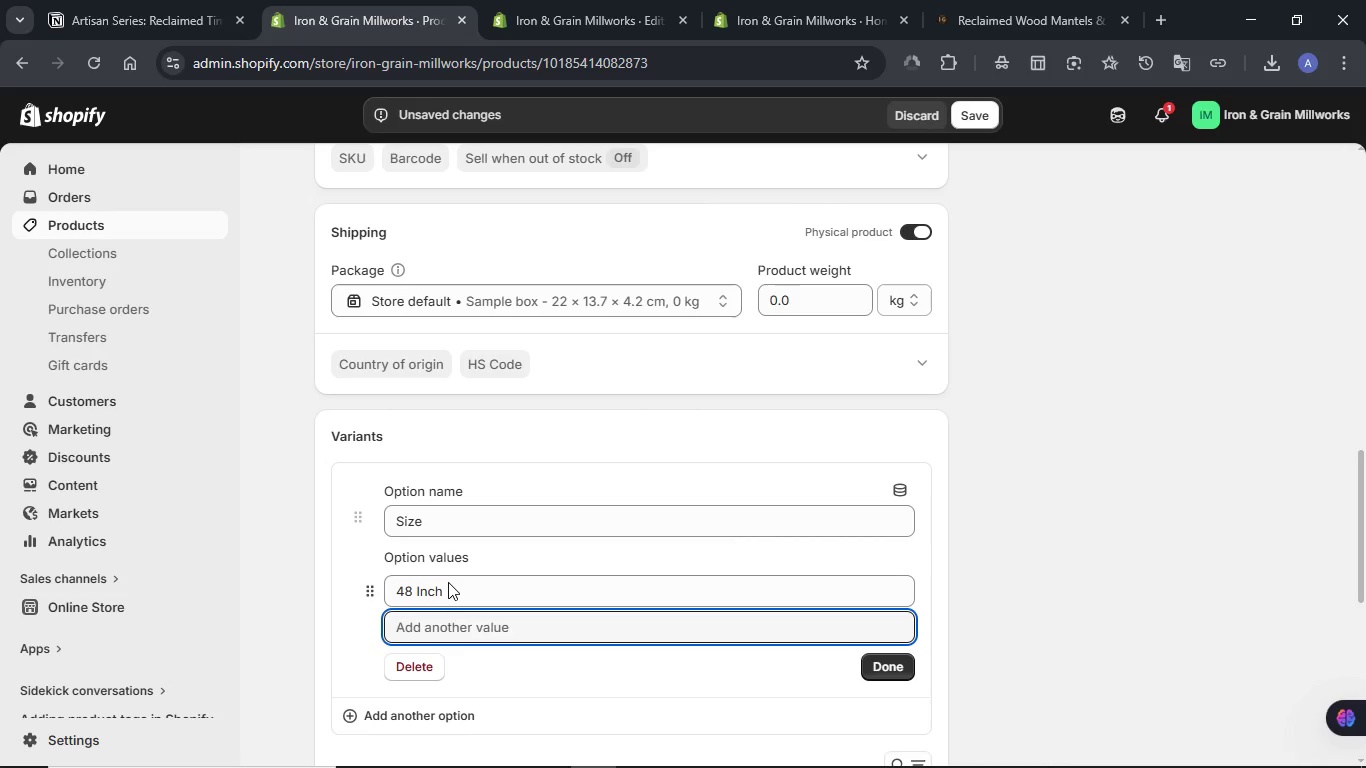 
type(60 Inch)
 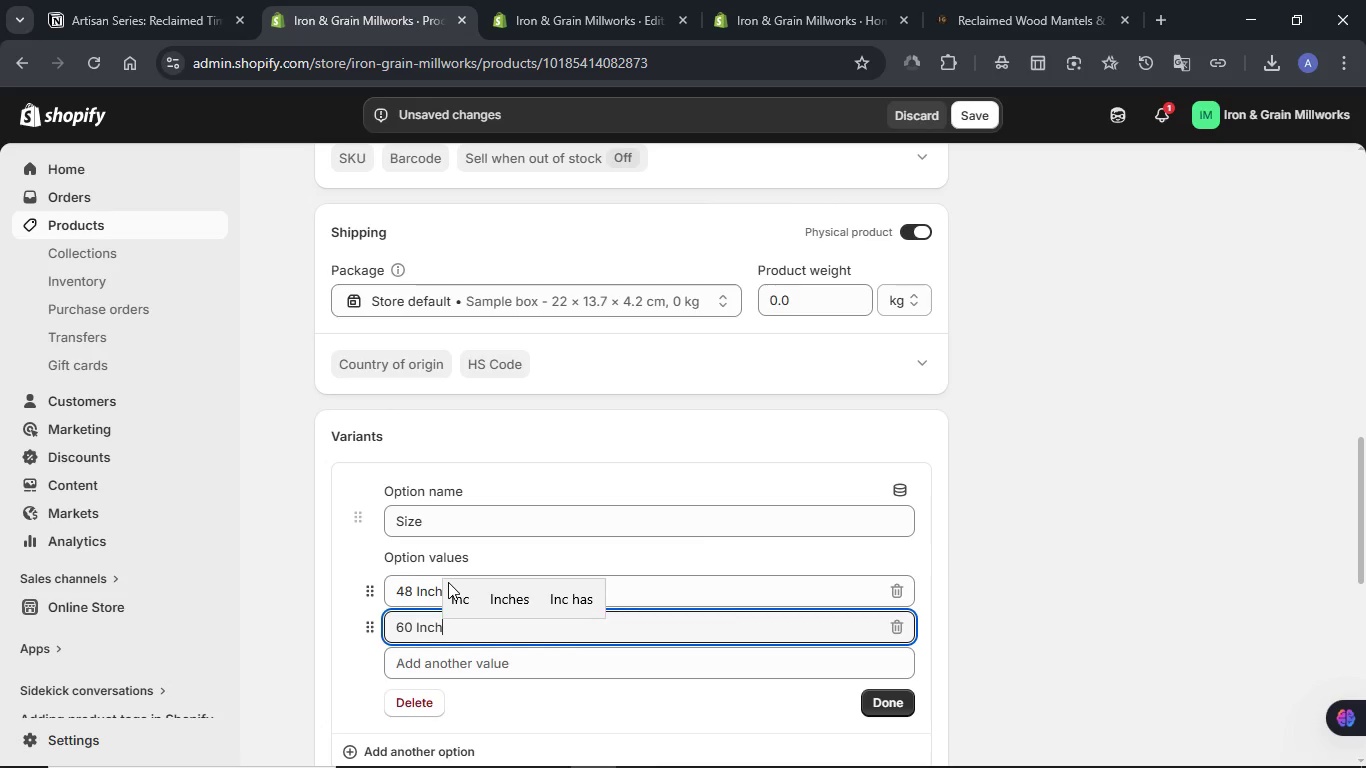 
key(Enter)
 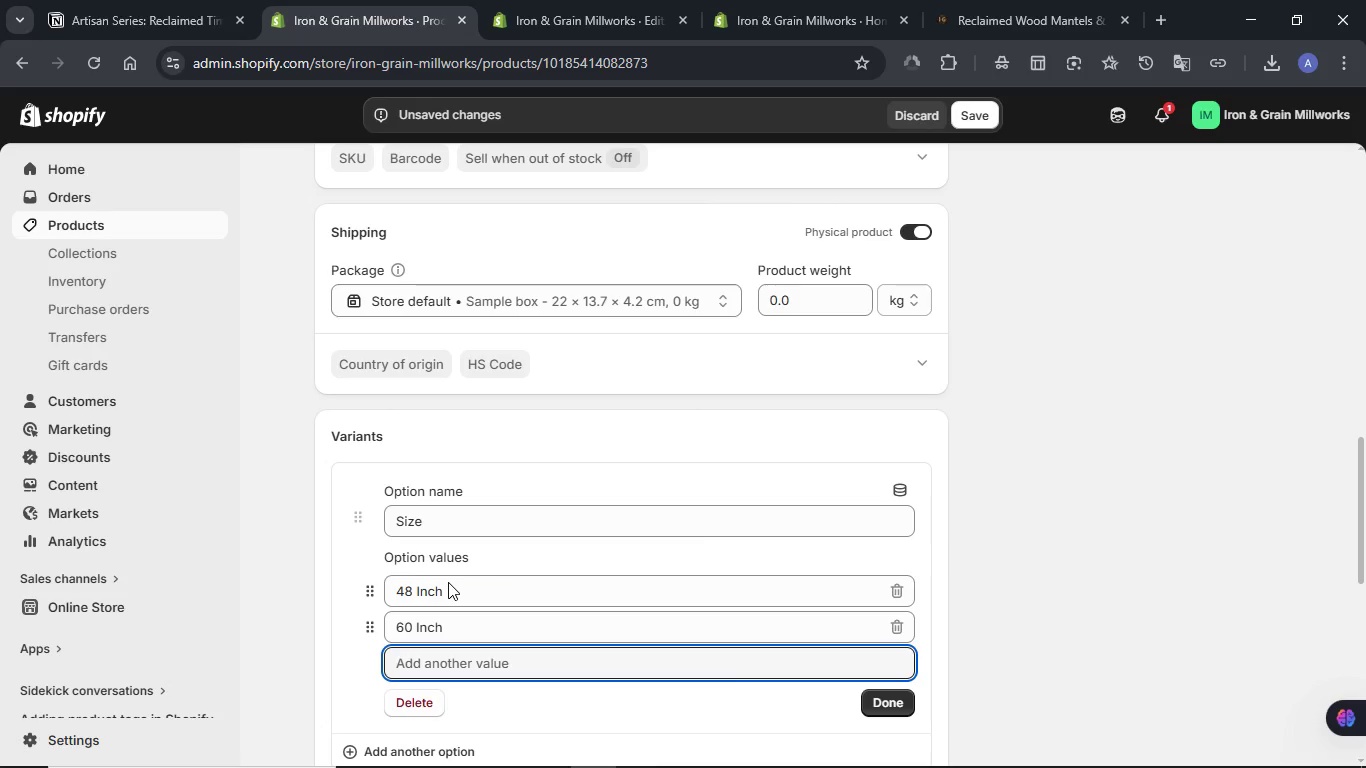 
type(72 Inch)
 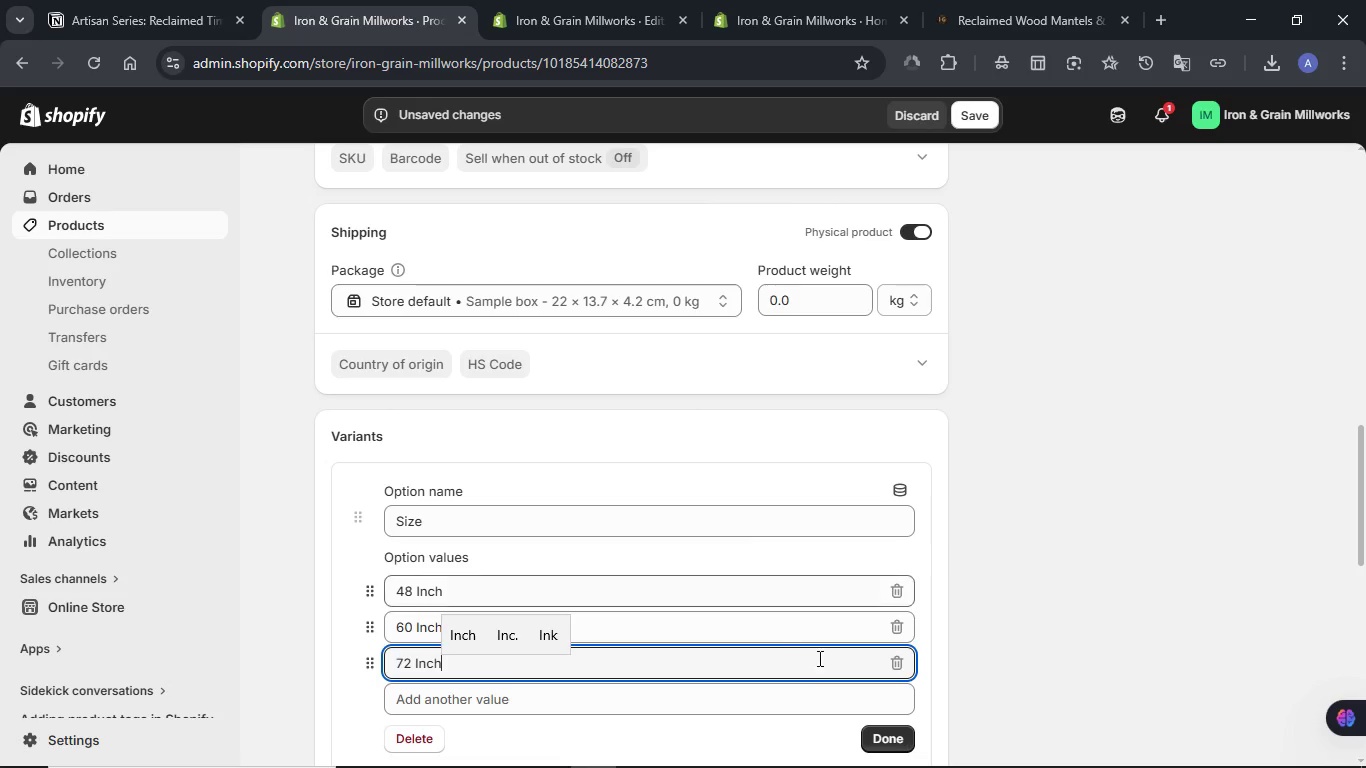 
left_click([885, 737])
 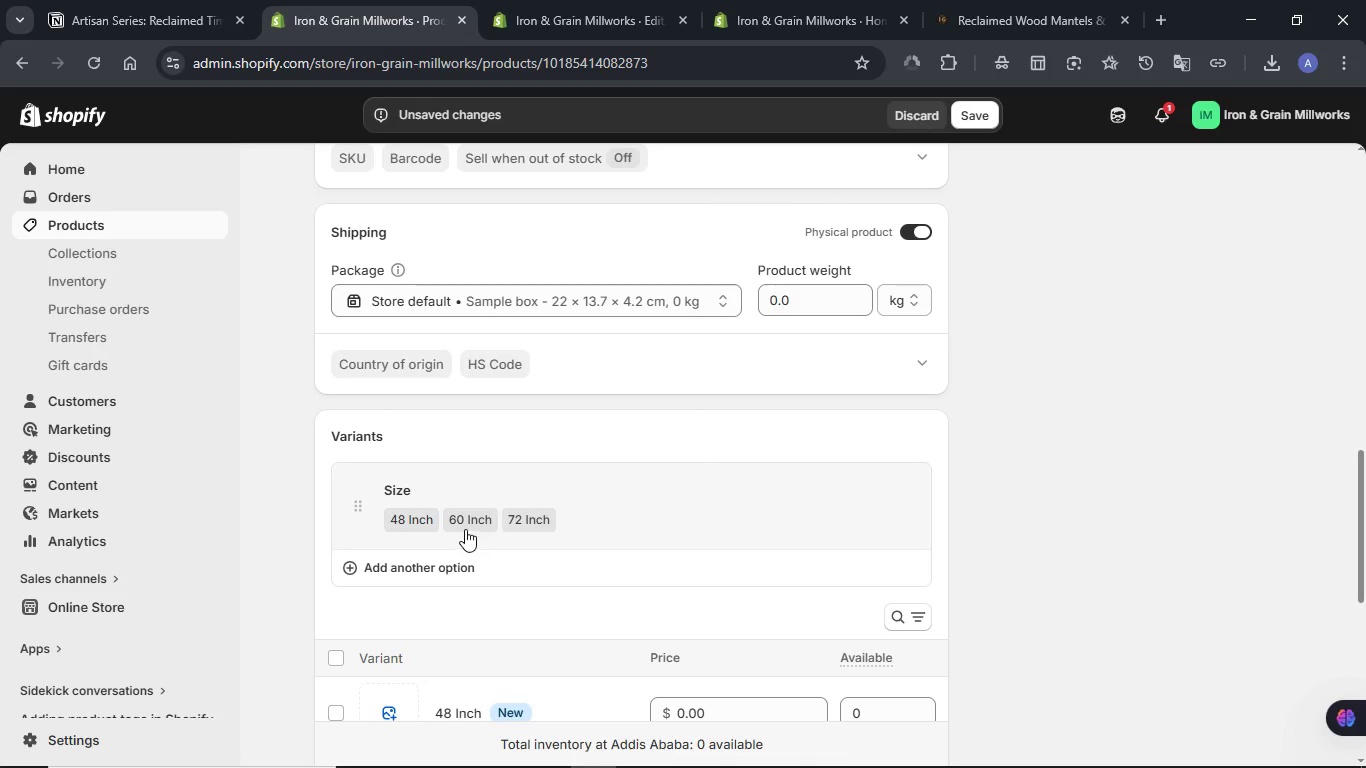 
left_click([424, 571])
 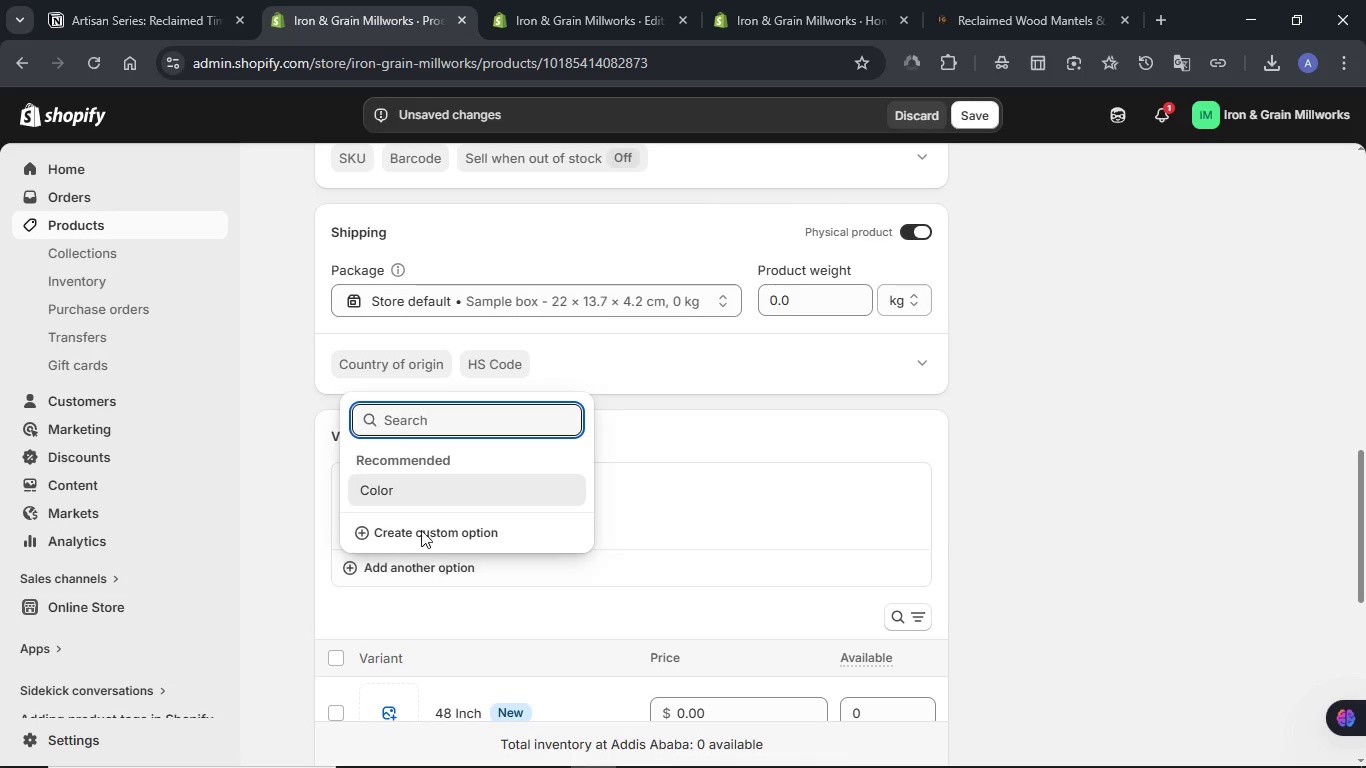 
left_click([420, 528])
 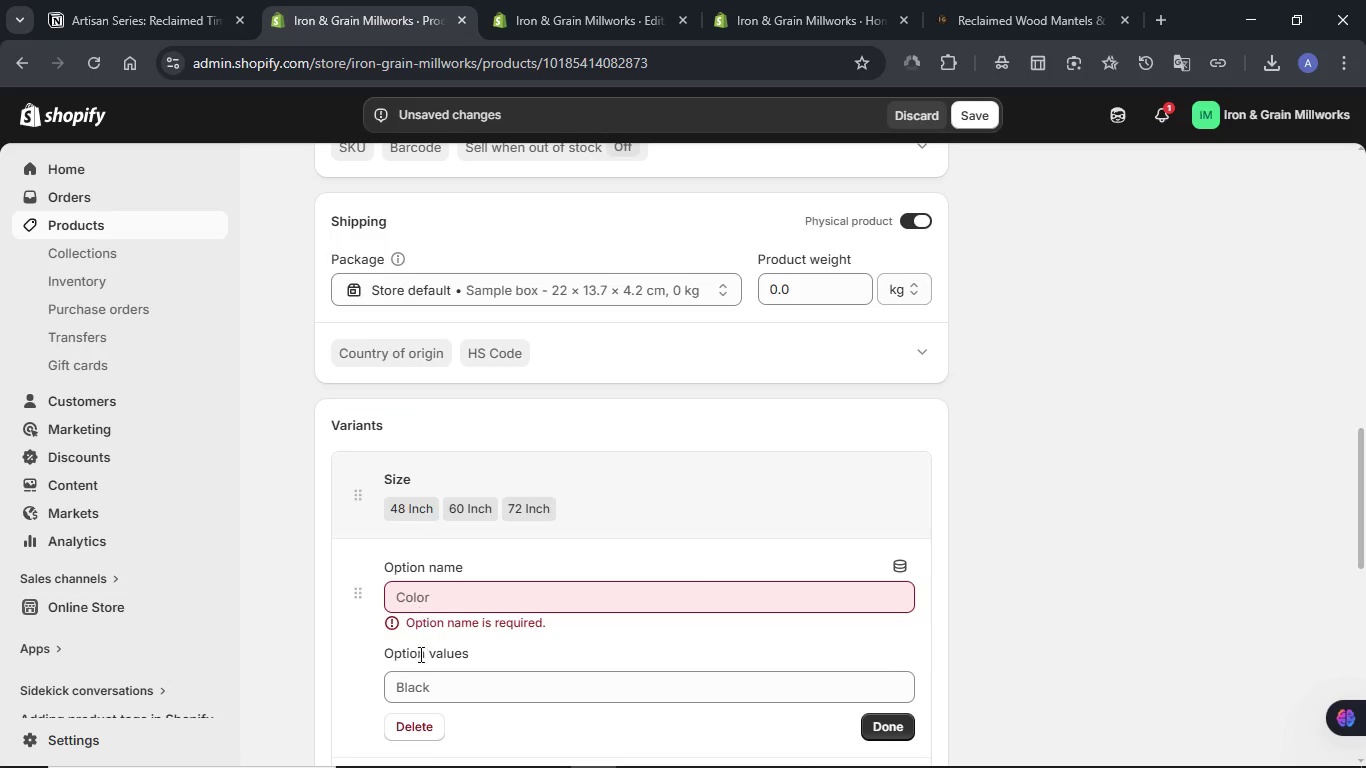 
left_click([415, 591])
 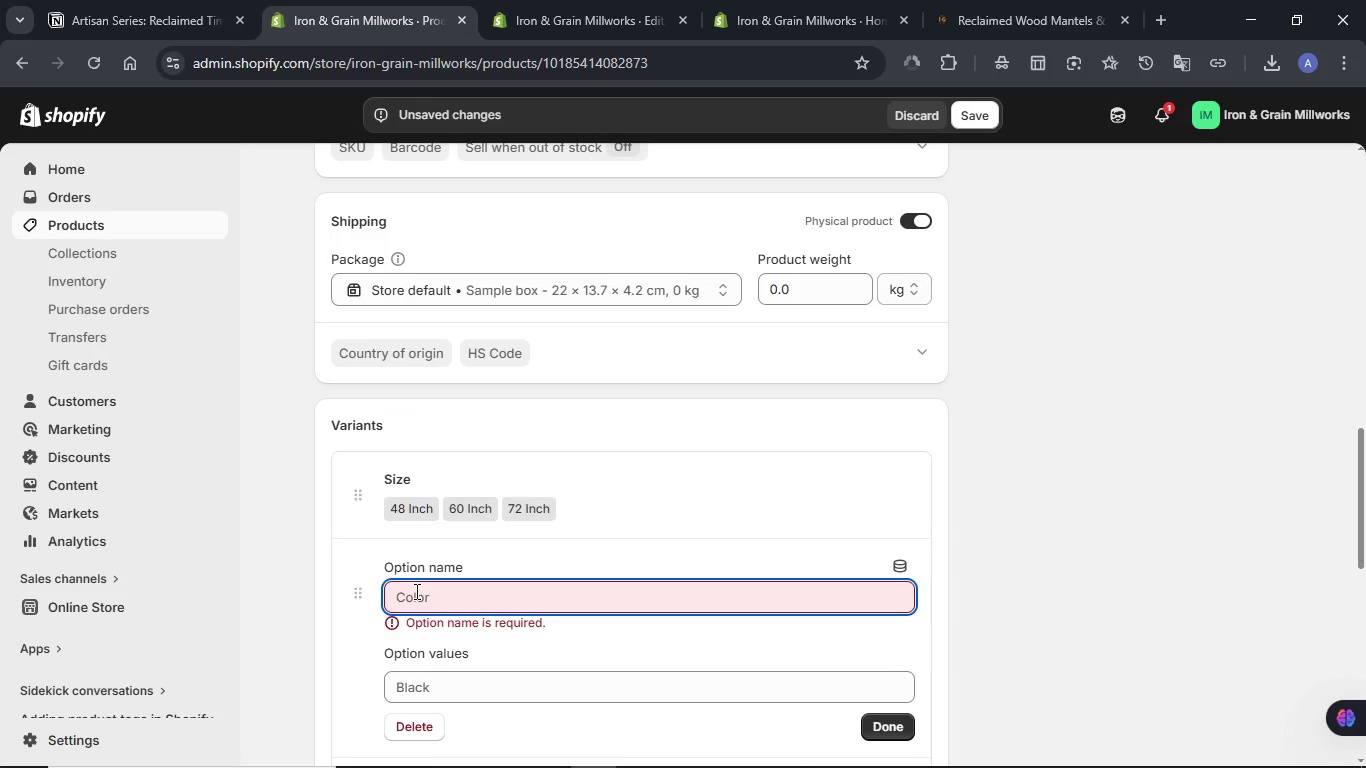 
type(Finsih)
 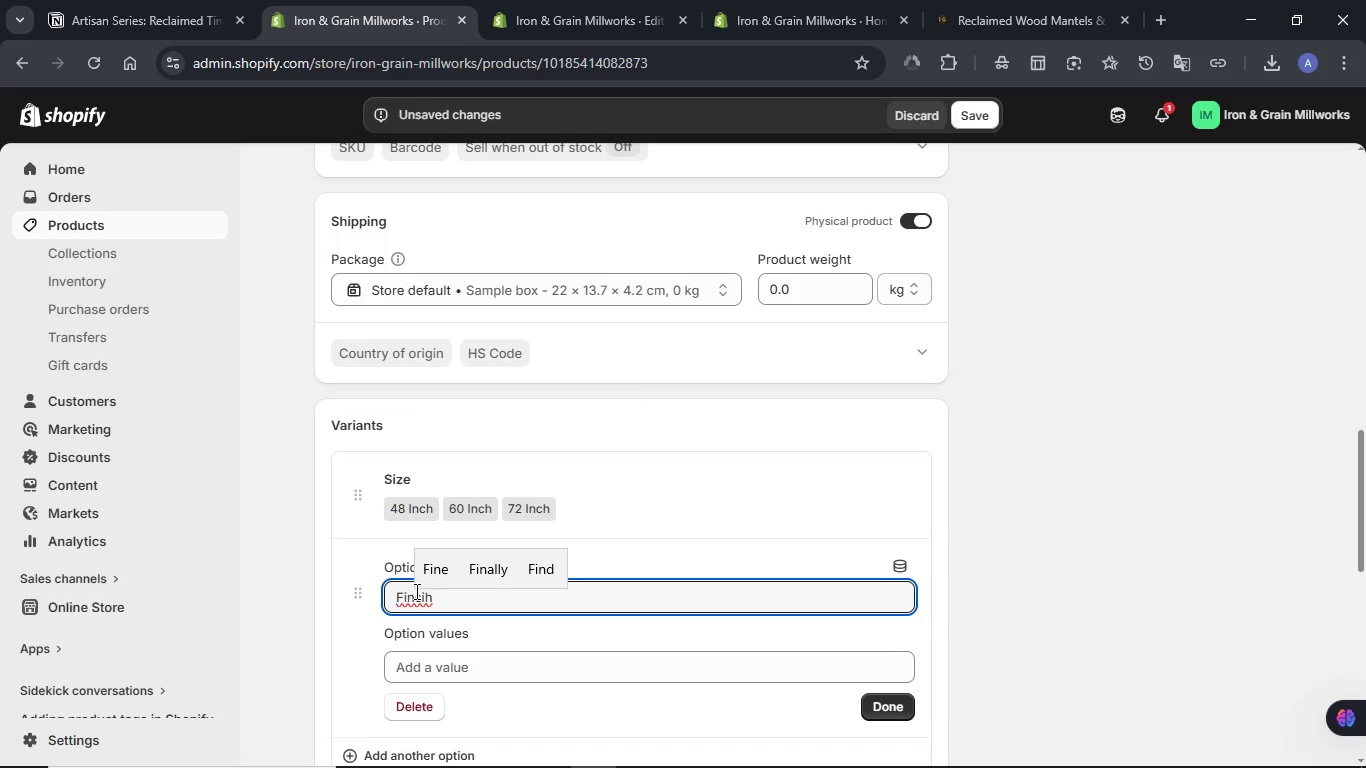 
double_click([415, 591])
 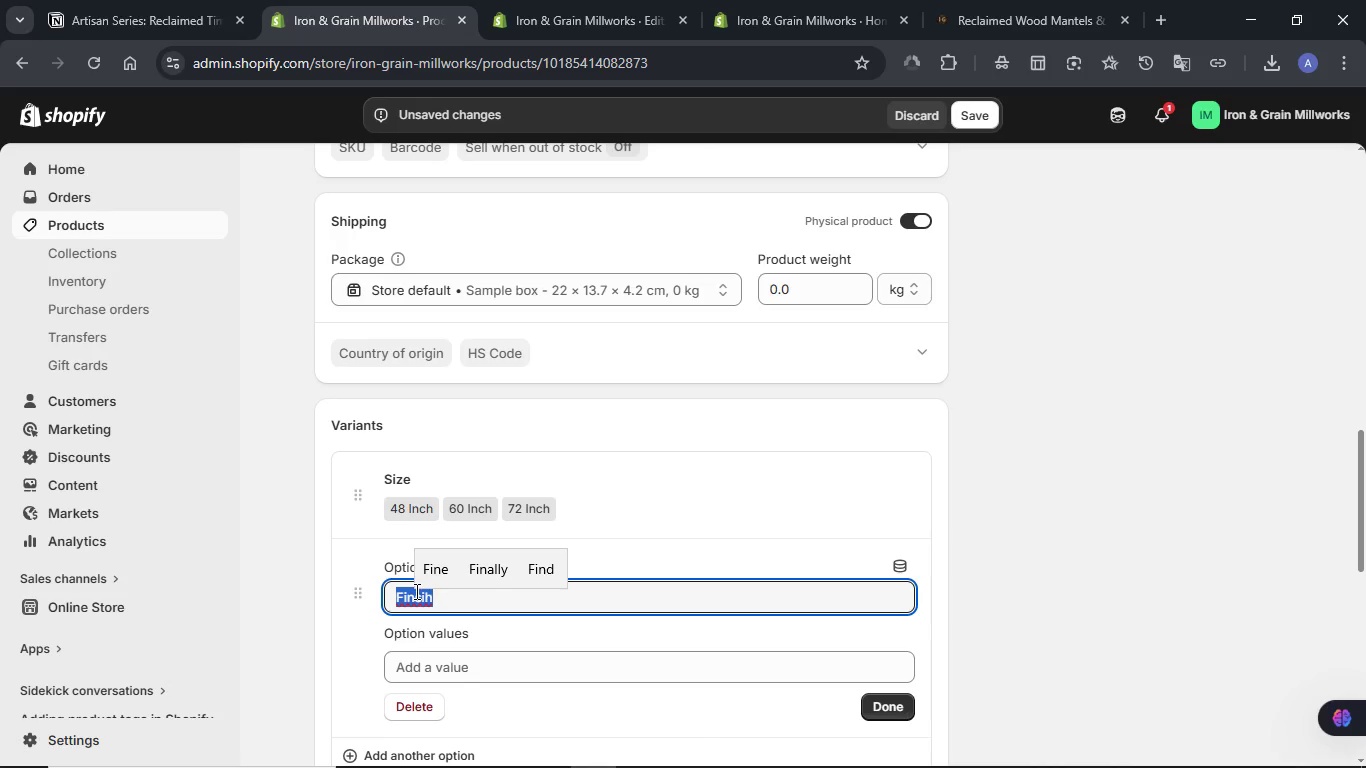 
type(Finish)
 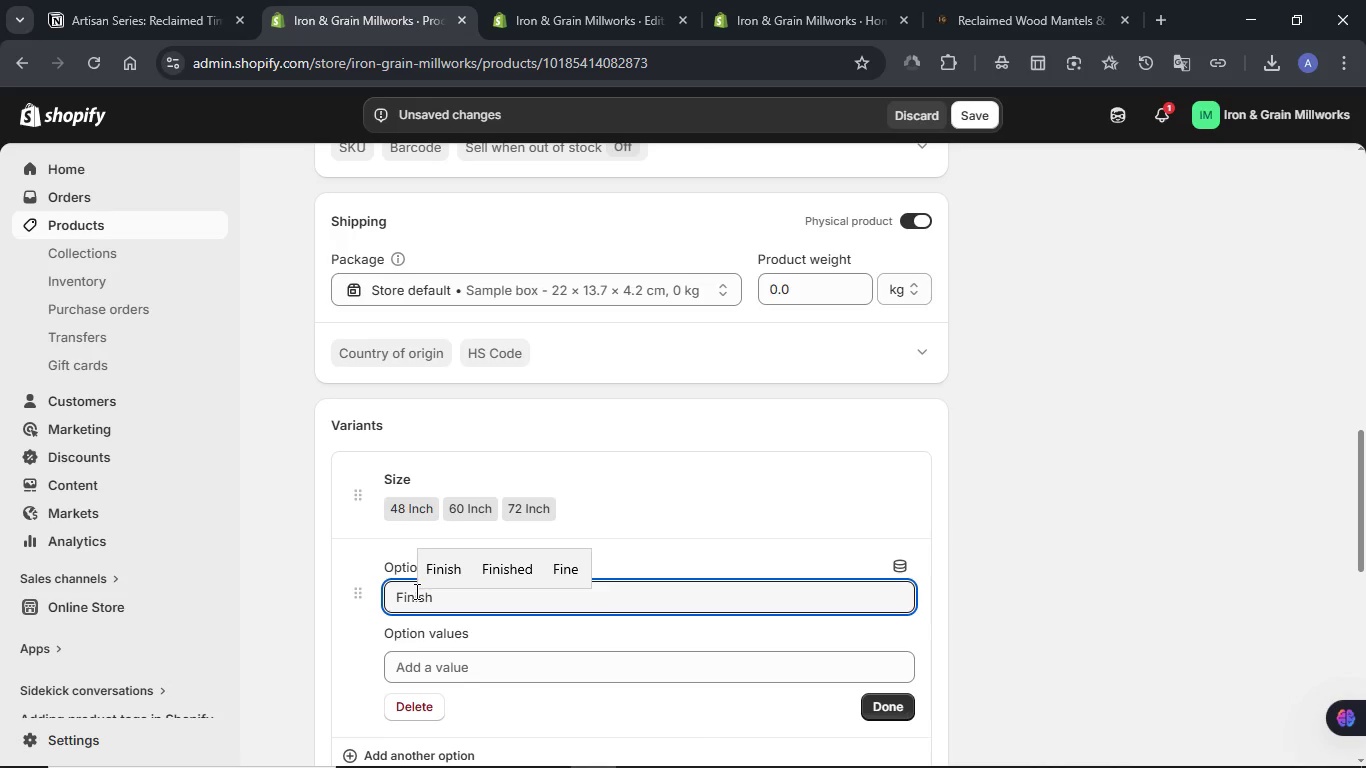 
left_click([430, 659])
 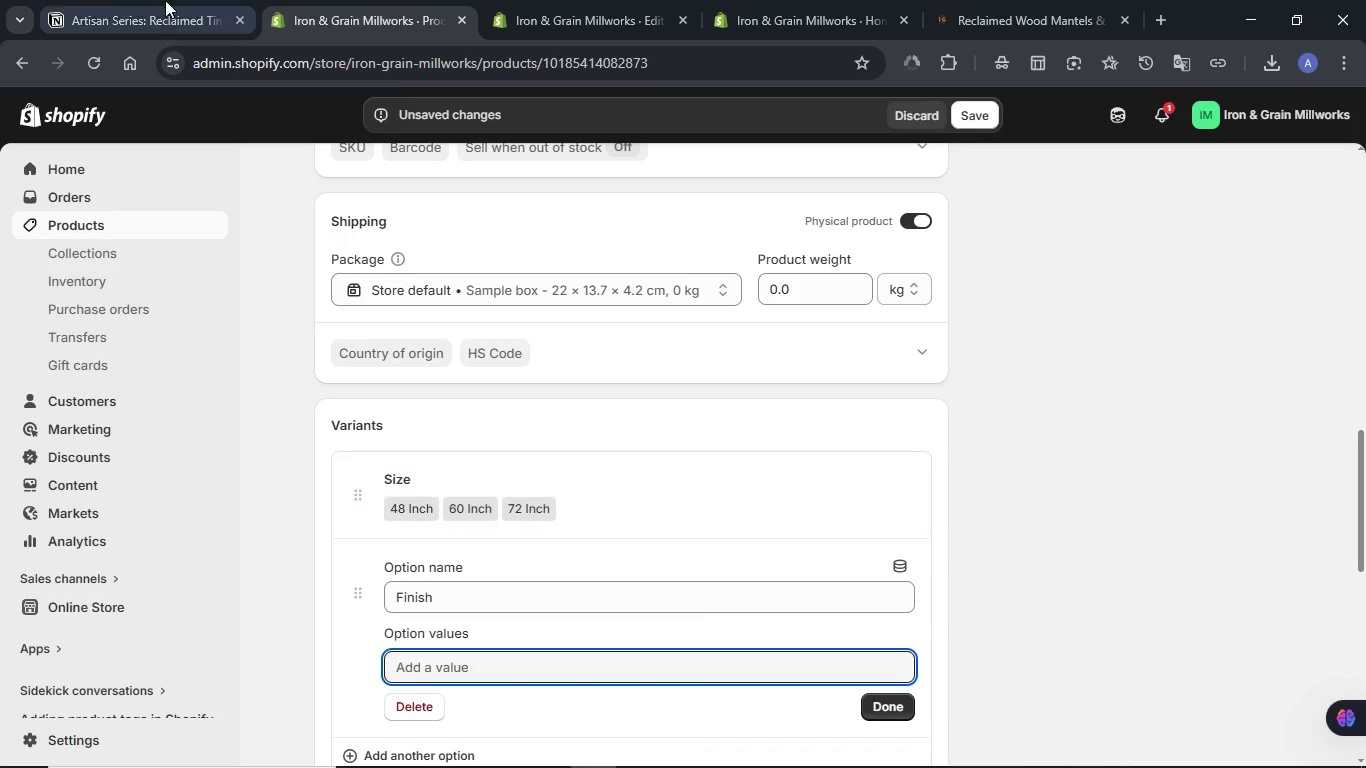 
left_click([109, 0])
 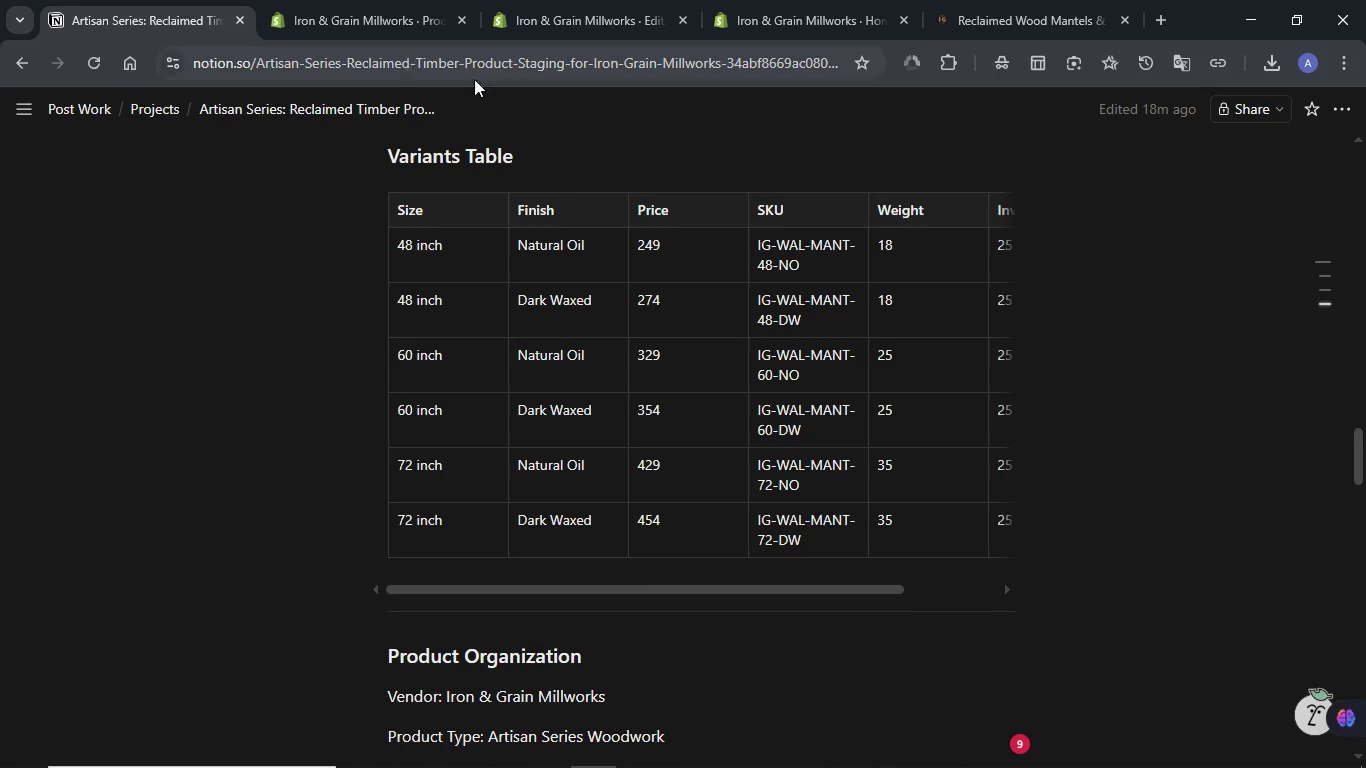 
double_click([548, 248])
 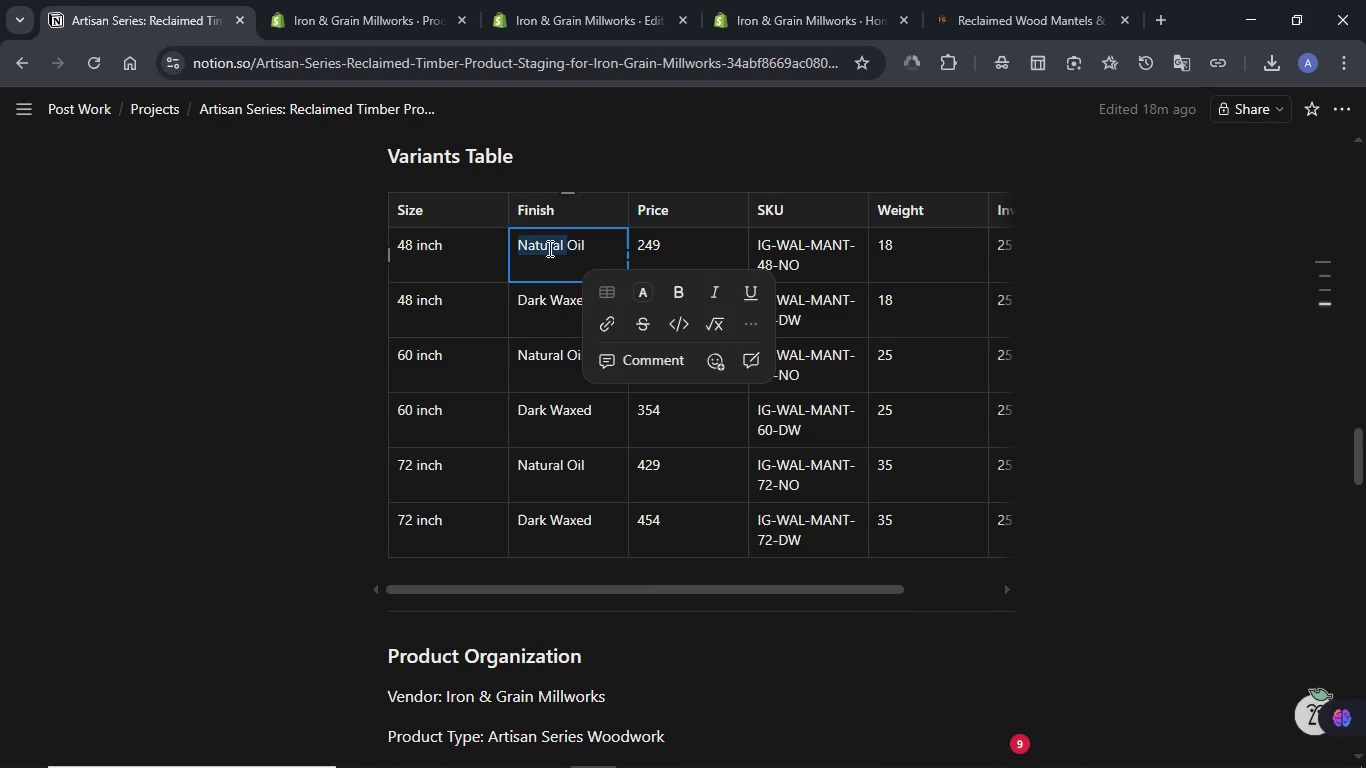 
double_click([548, 248])
 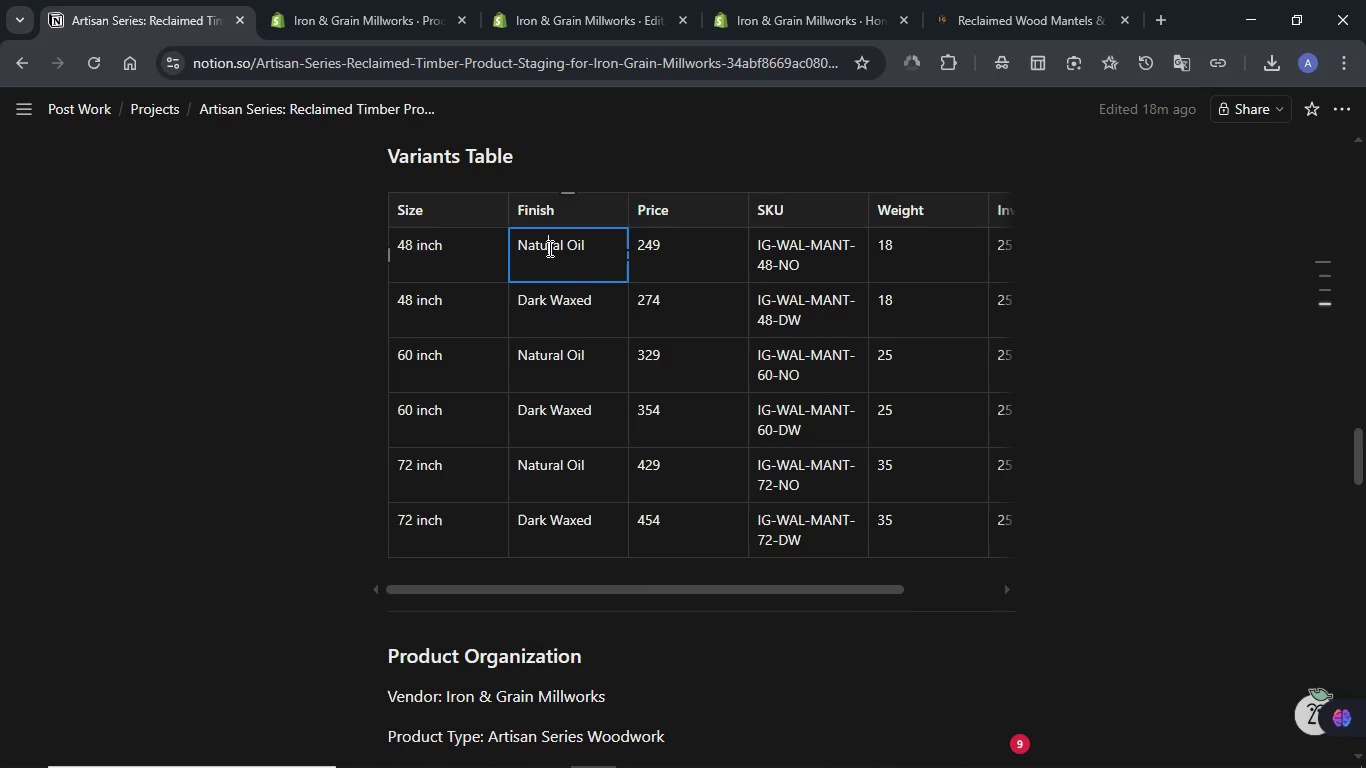 
triple_click([548, 248])
 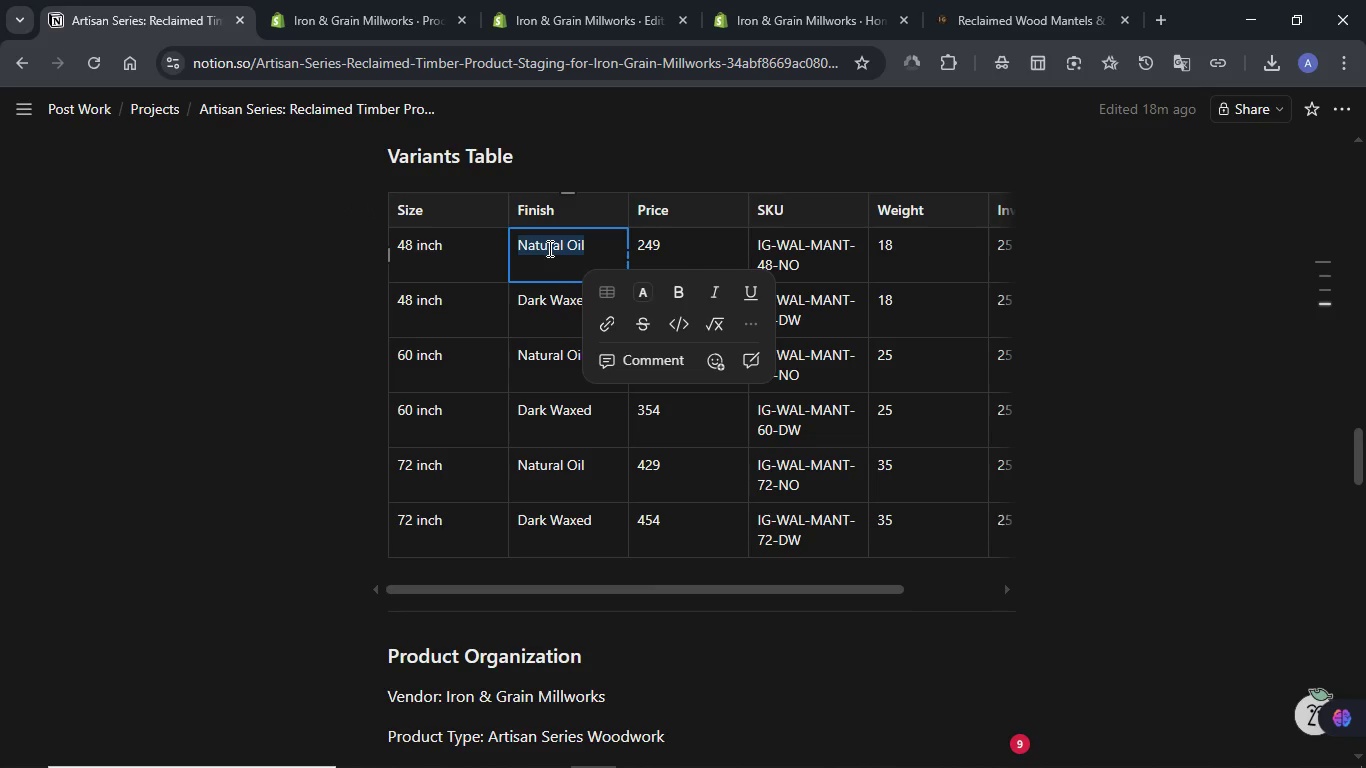 
key(Control+C)
 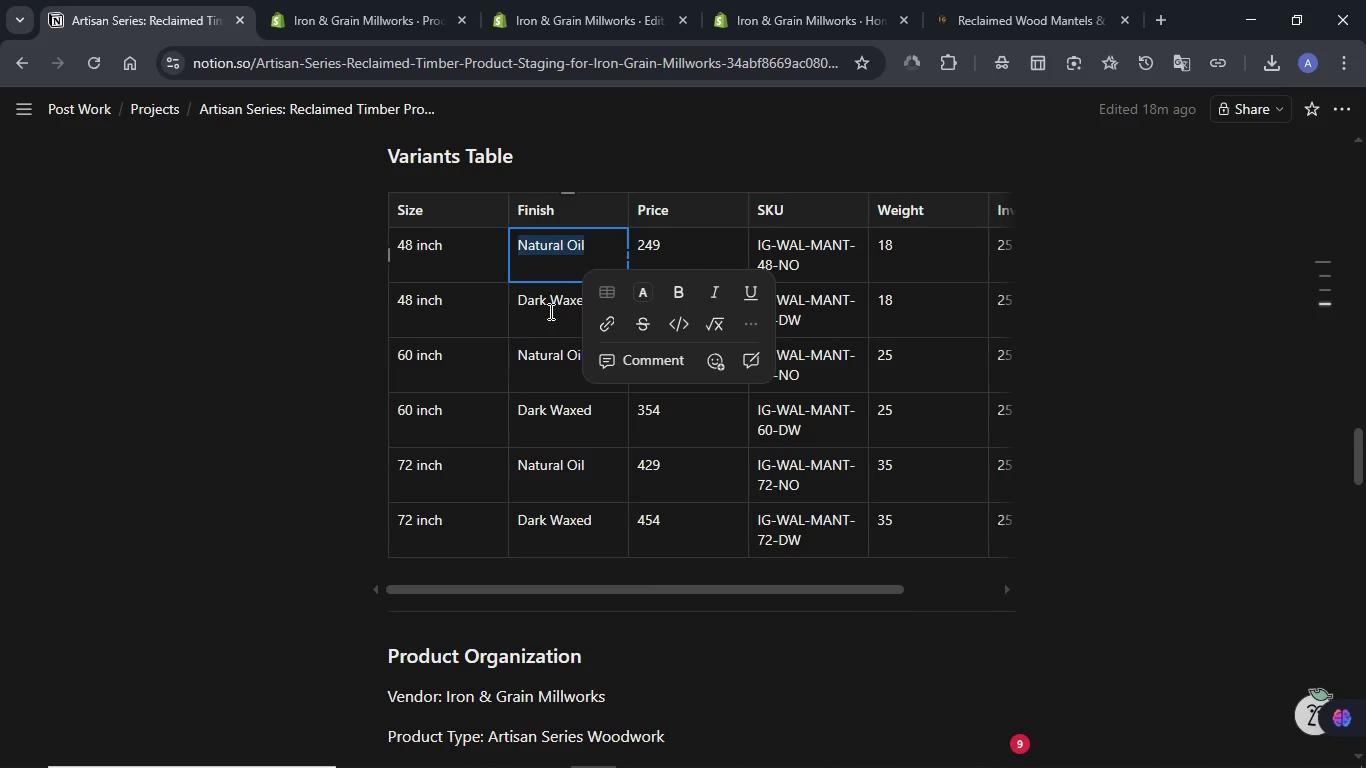 
double_click([549, 310])
 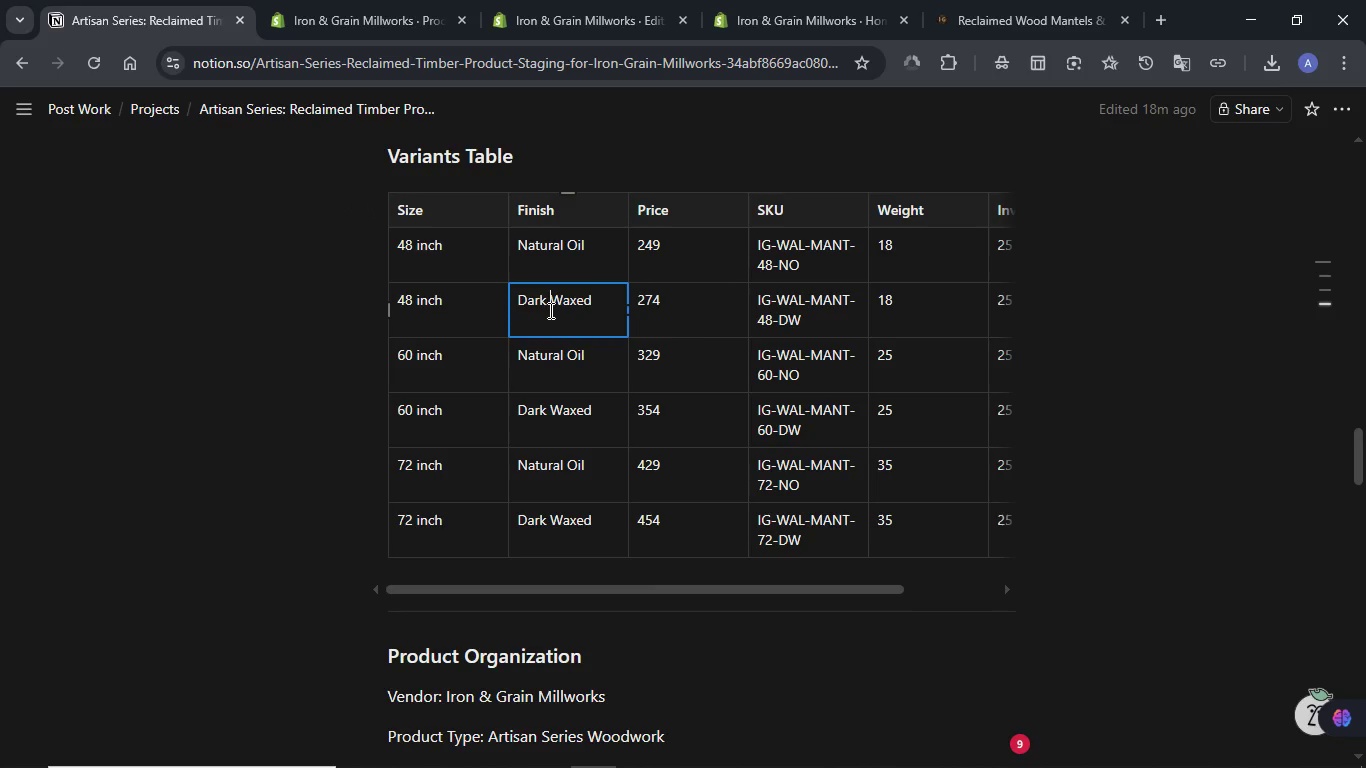 
triple_click([549, 310])
 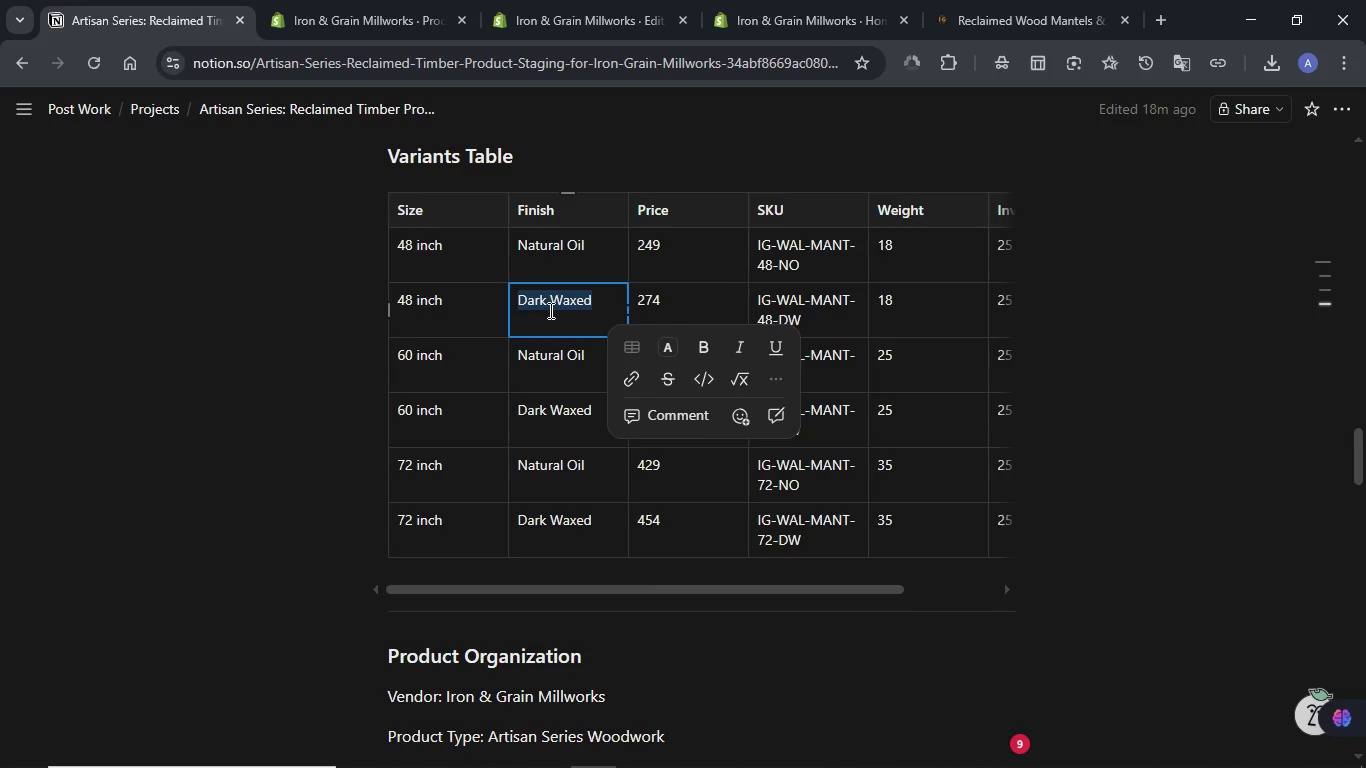 
key(Control+C)
 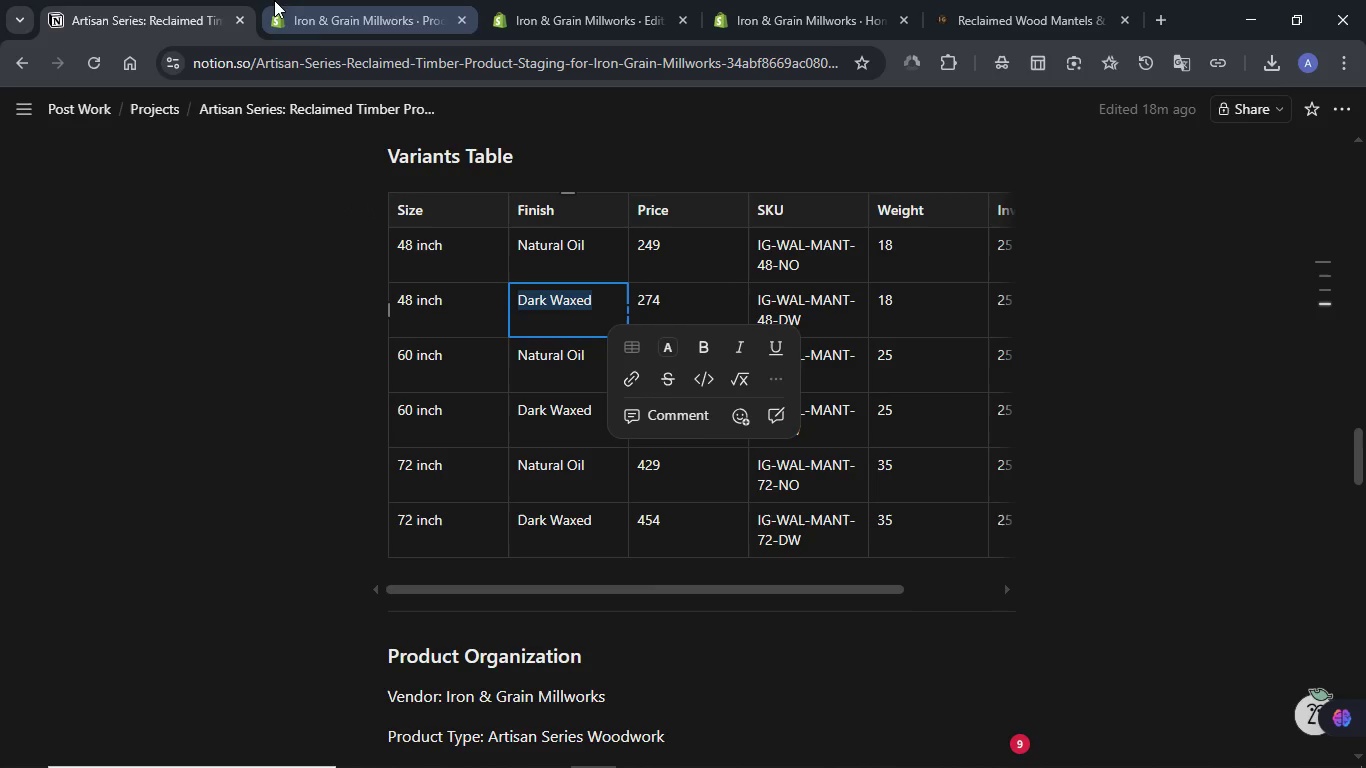 
left_click([304, 0])
 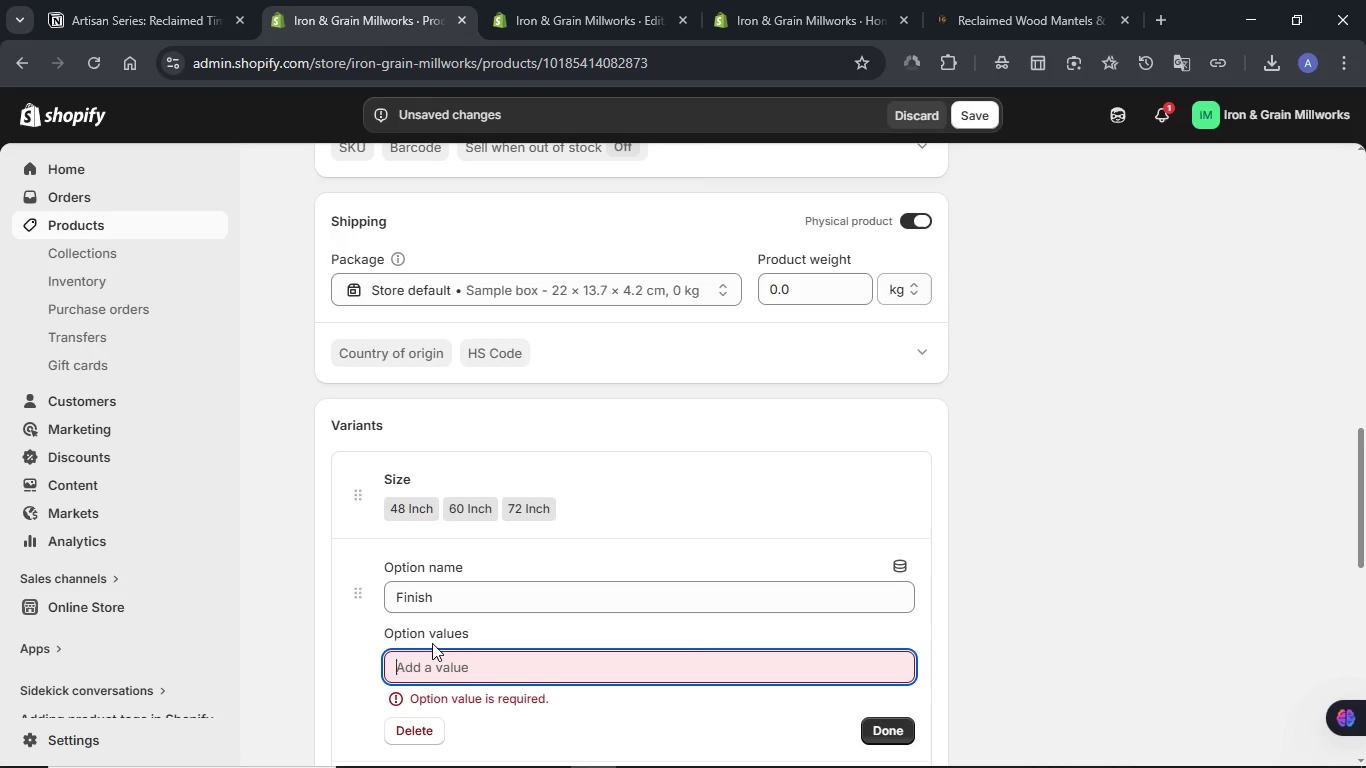 
key(Meta+V)
 